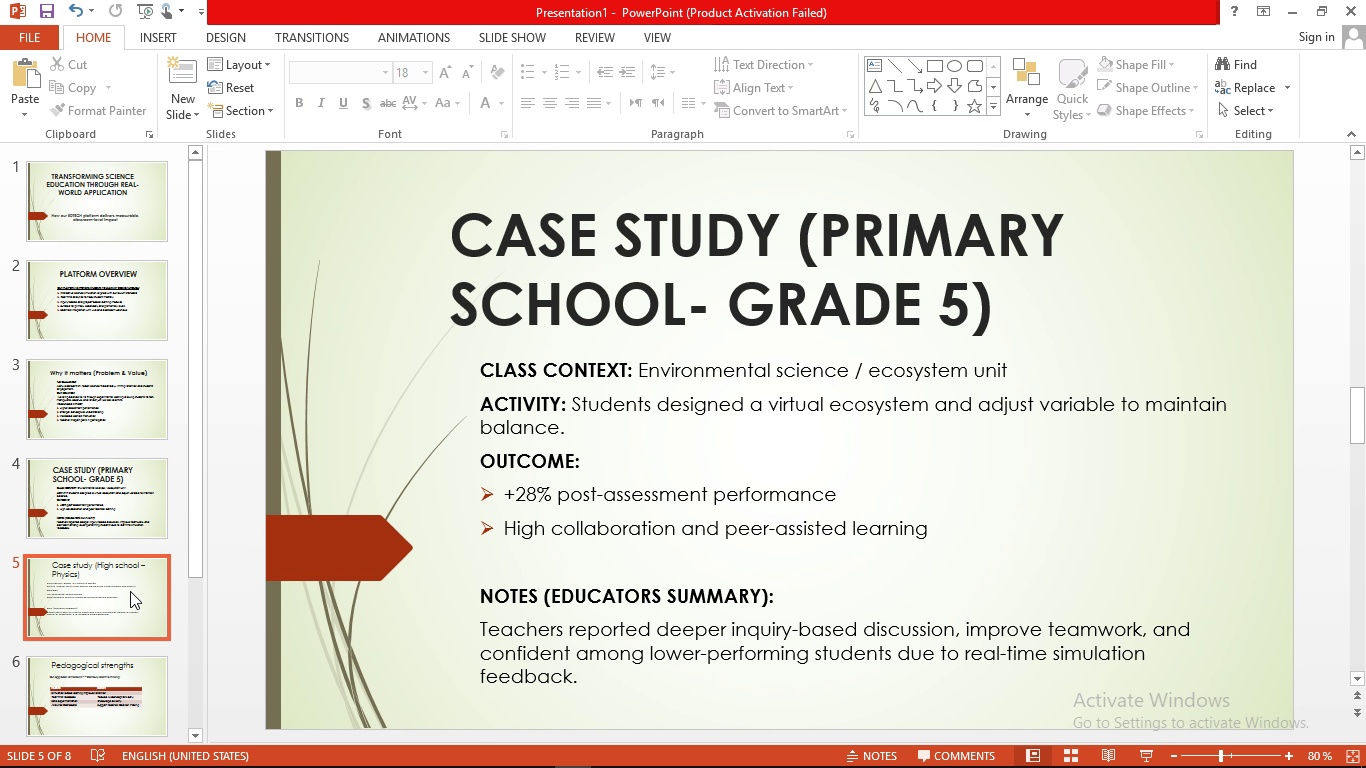 
left_click([130, 591])
 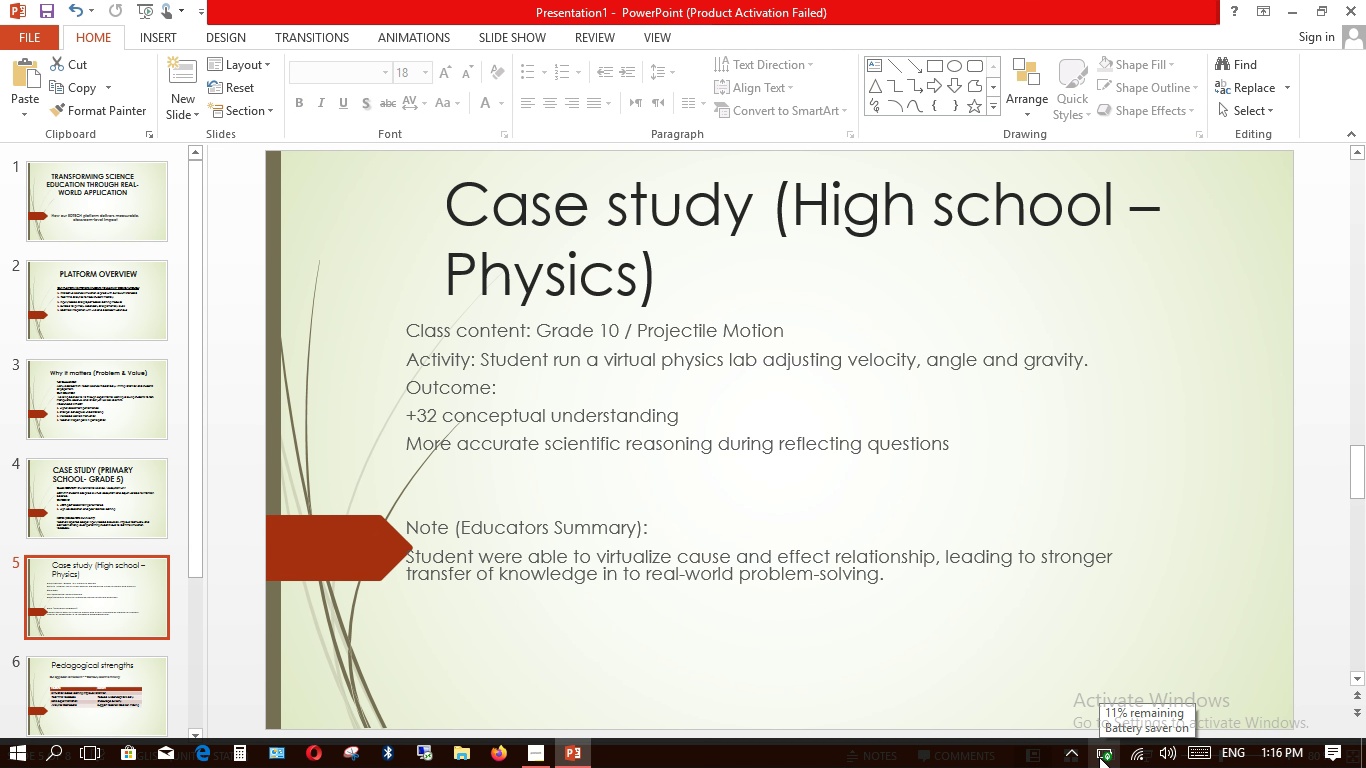 
wait(5.4)
 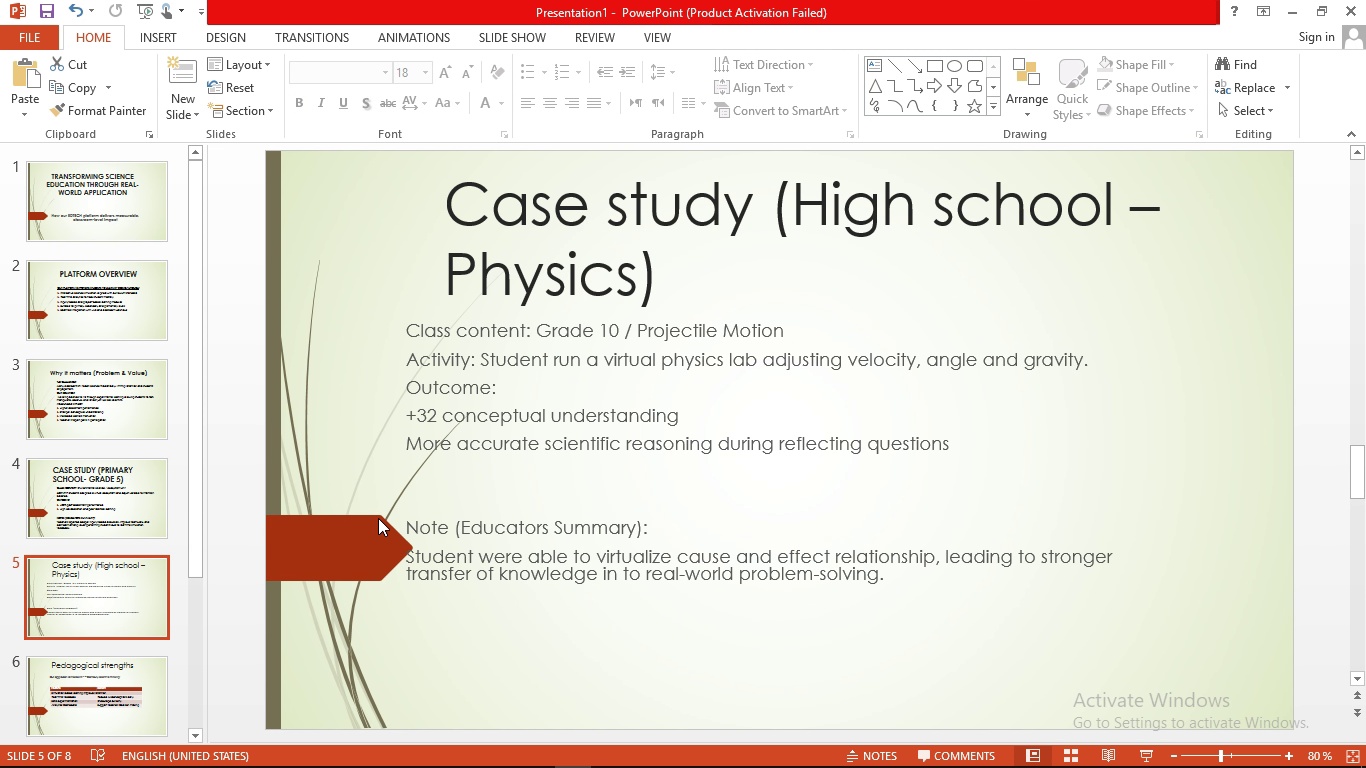 
left_click_drag(start_coordinate=[452, 201], to_coordinate=[740, 300])
 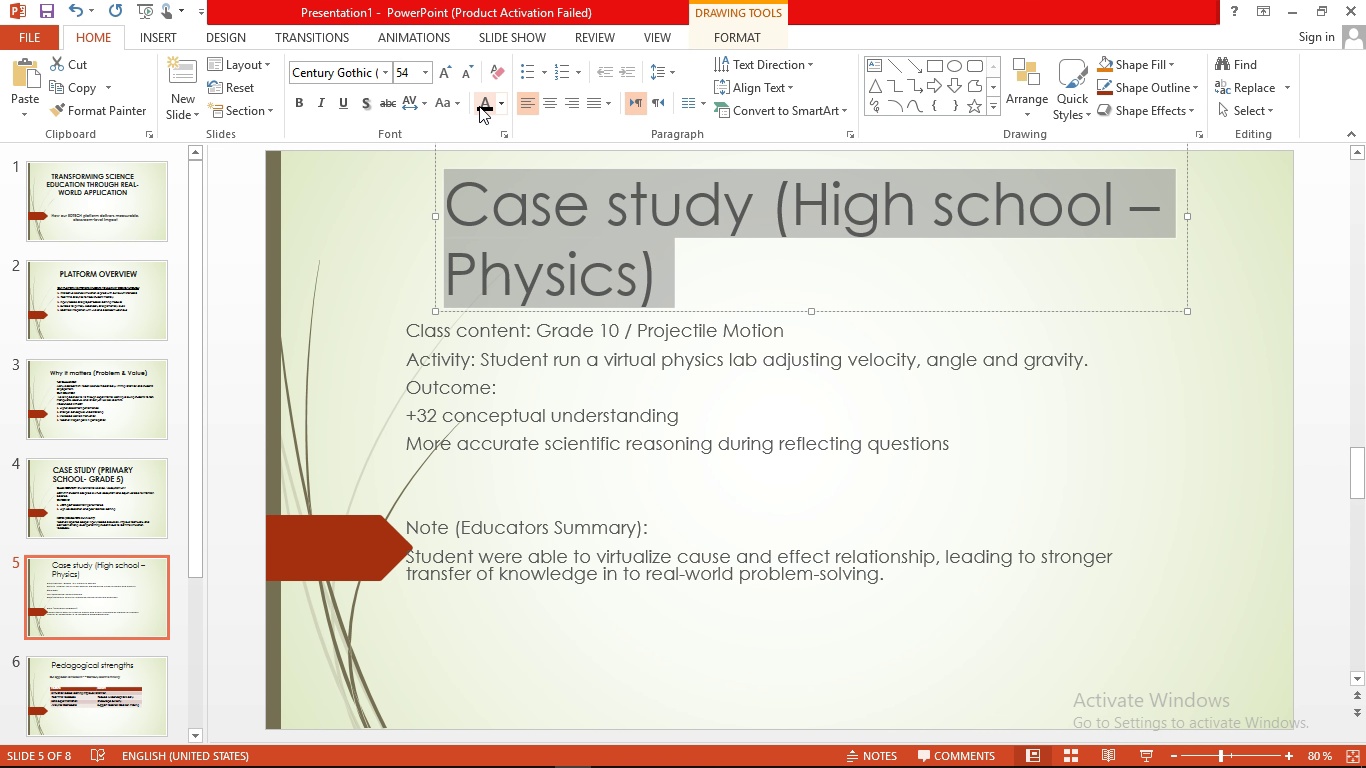 
left_click([450, 102])
 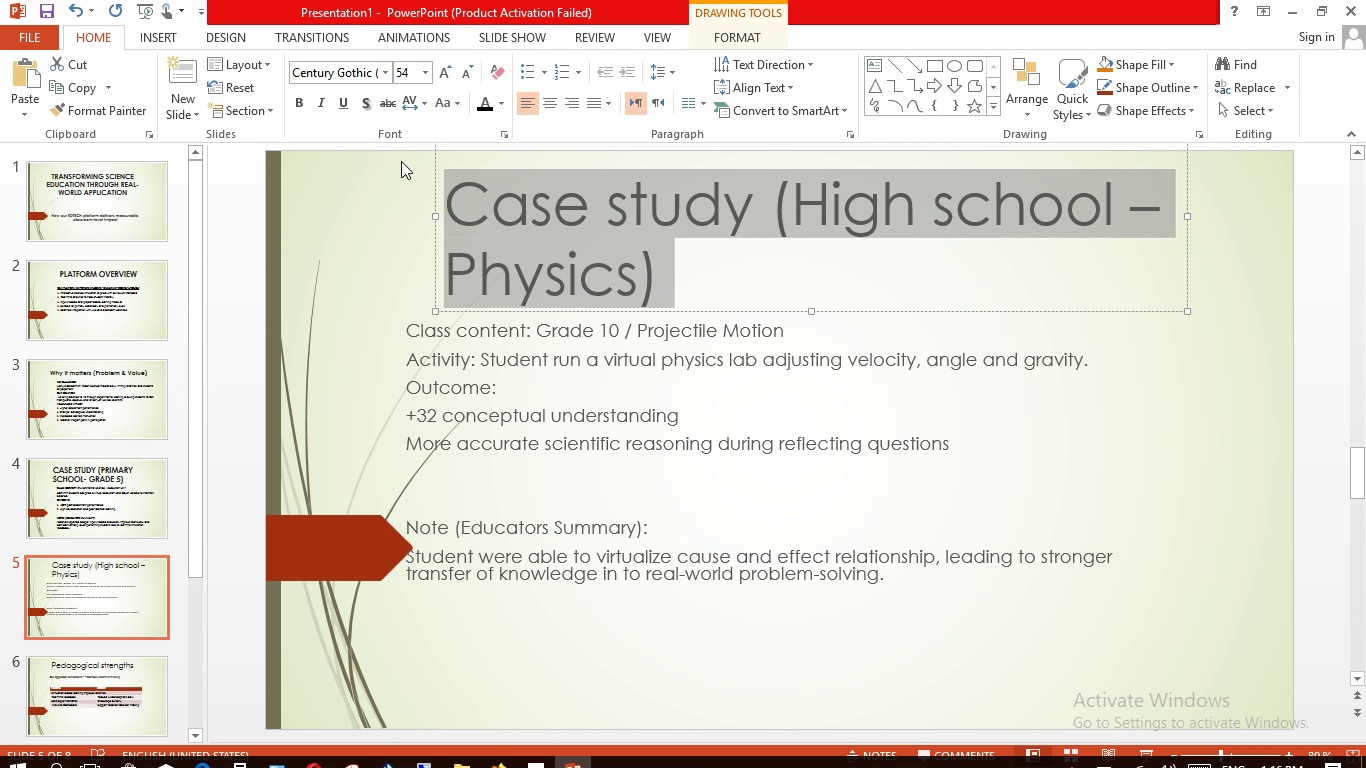 
wait(6.45)
 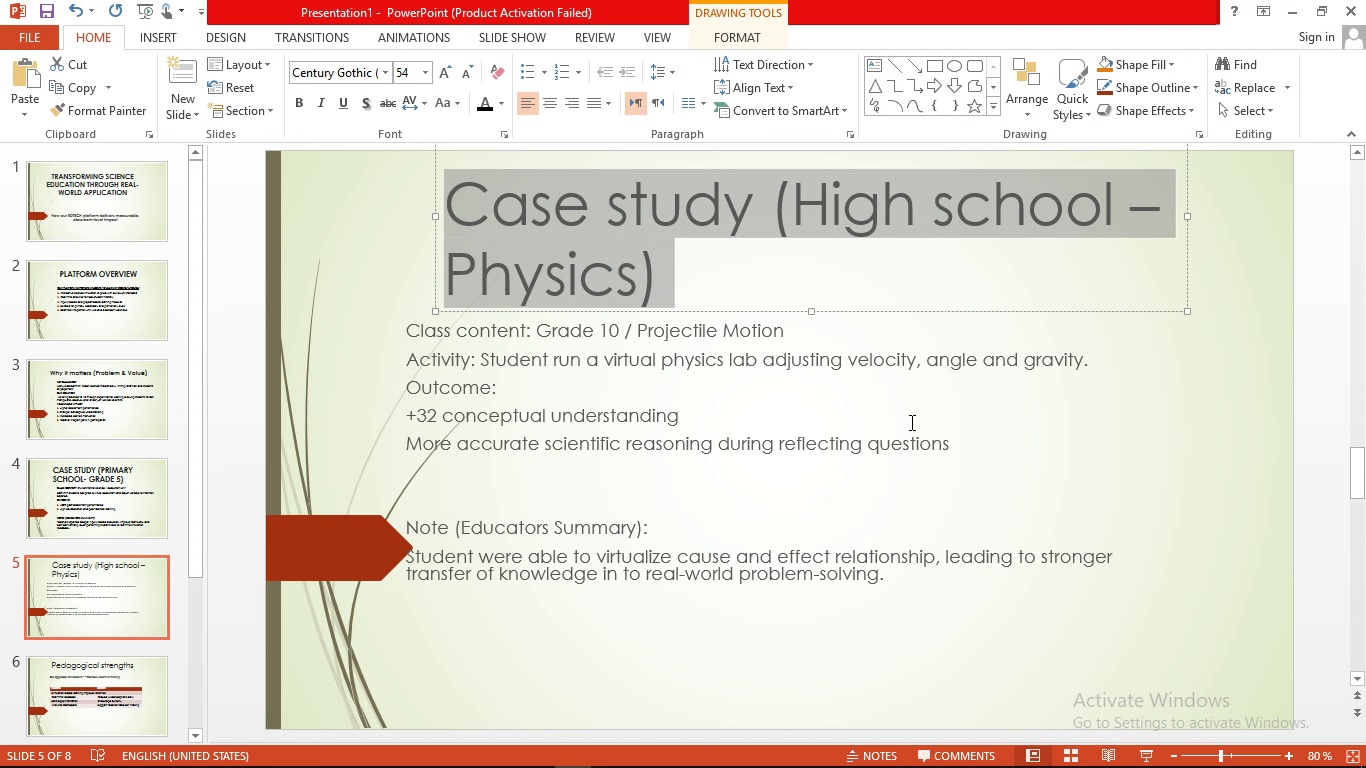 
left_click([498, 106])
 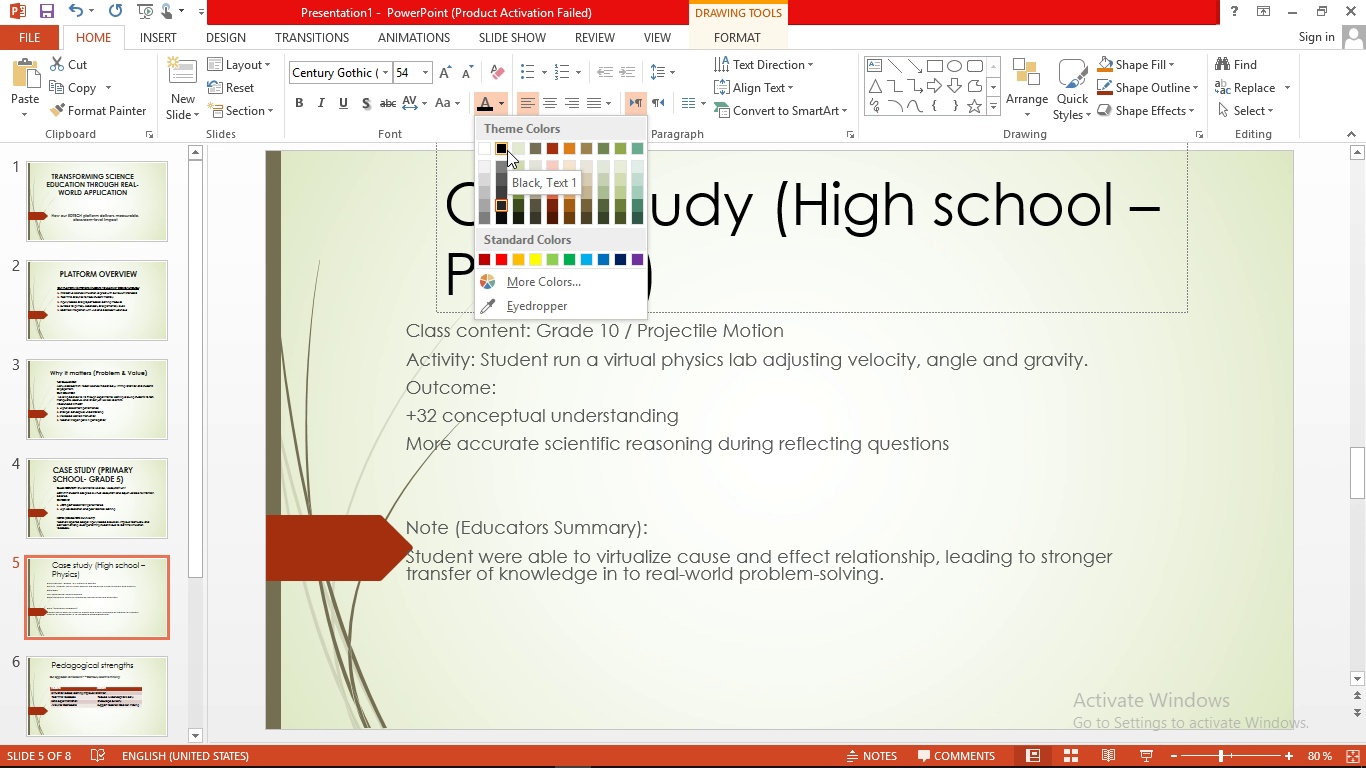 
left_click([507, 150])
 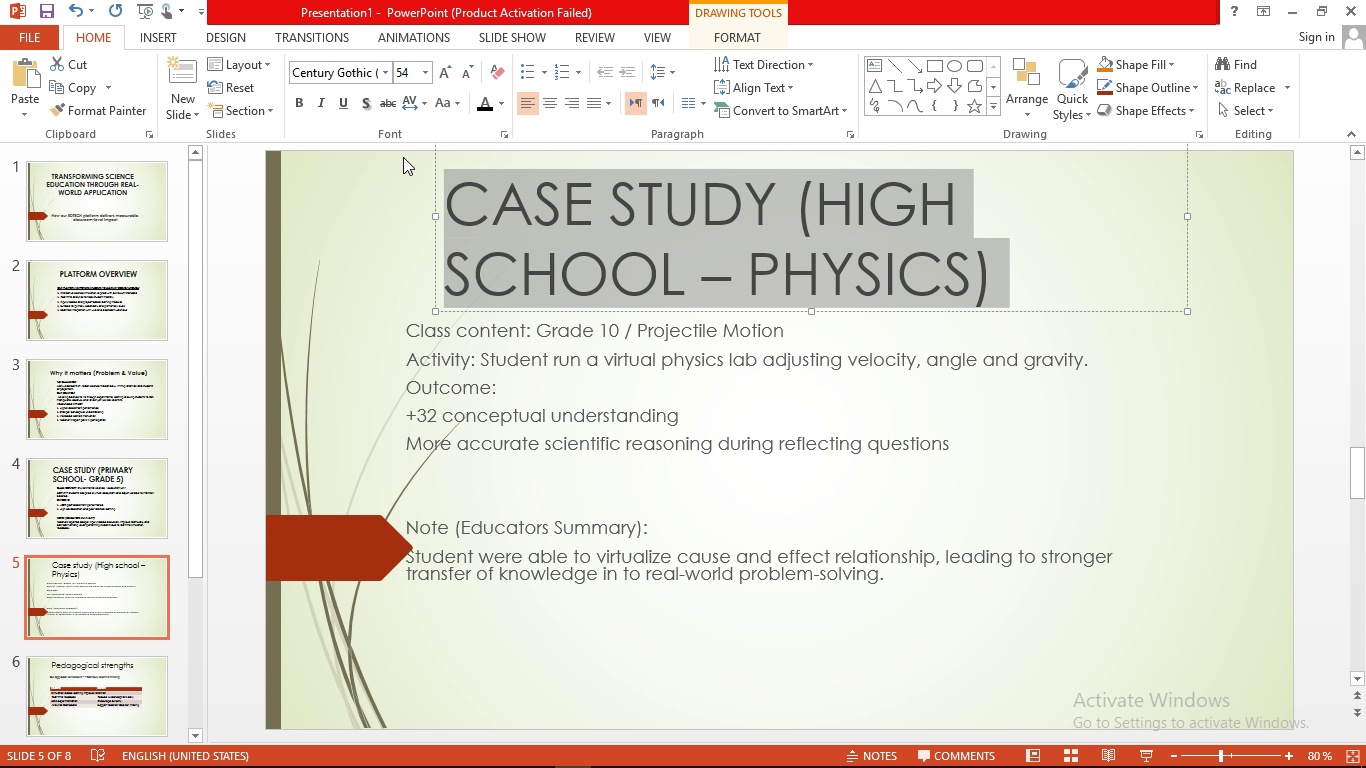 
key(Shift+F3)
 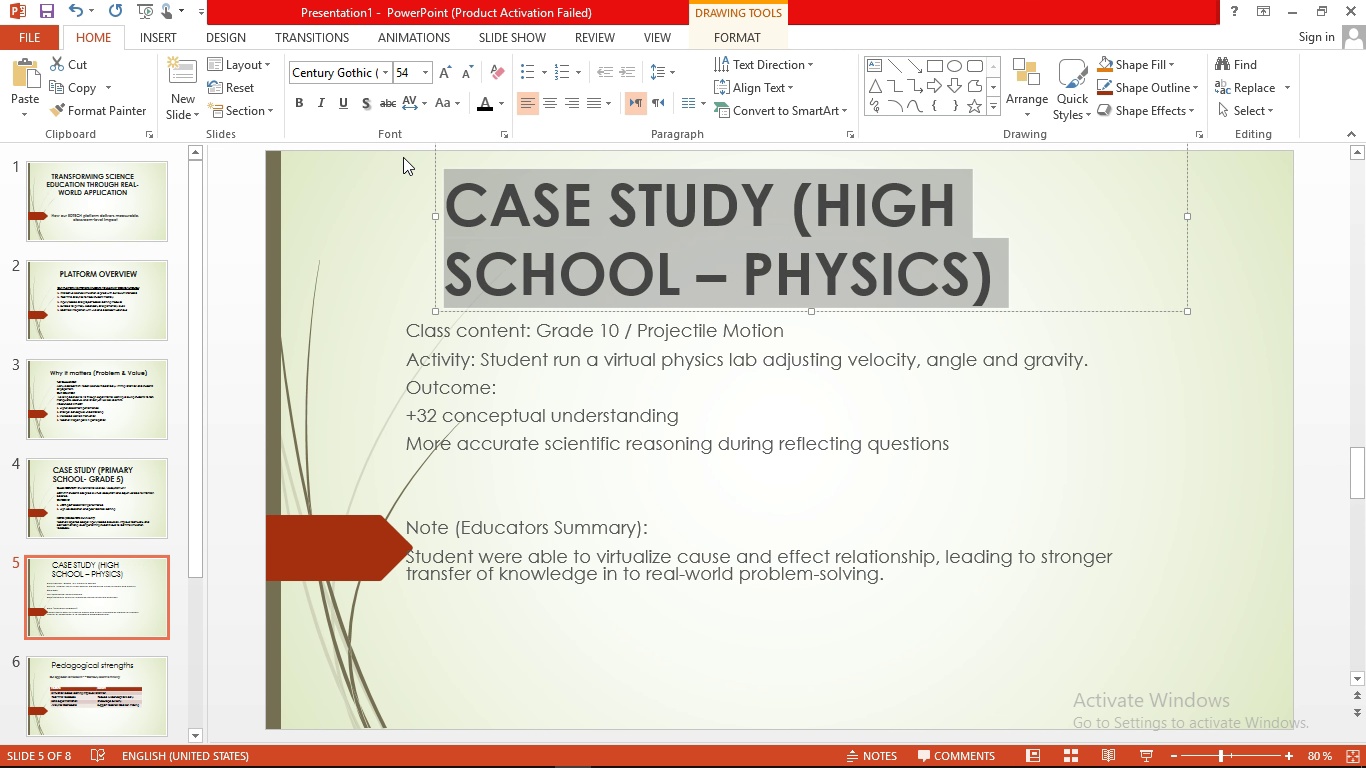 
key(Control+B)
 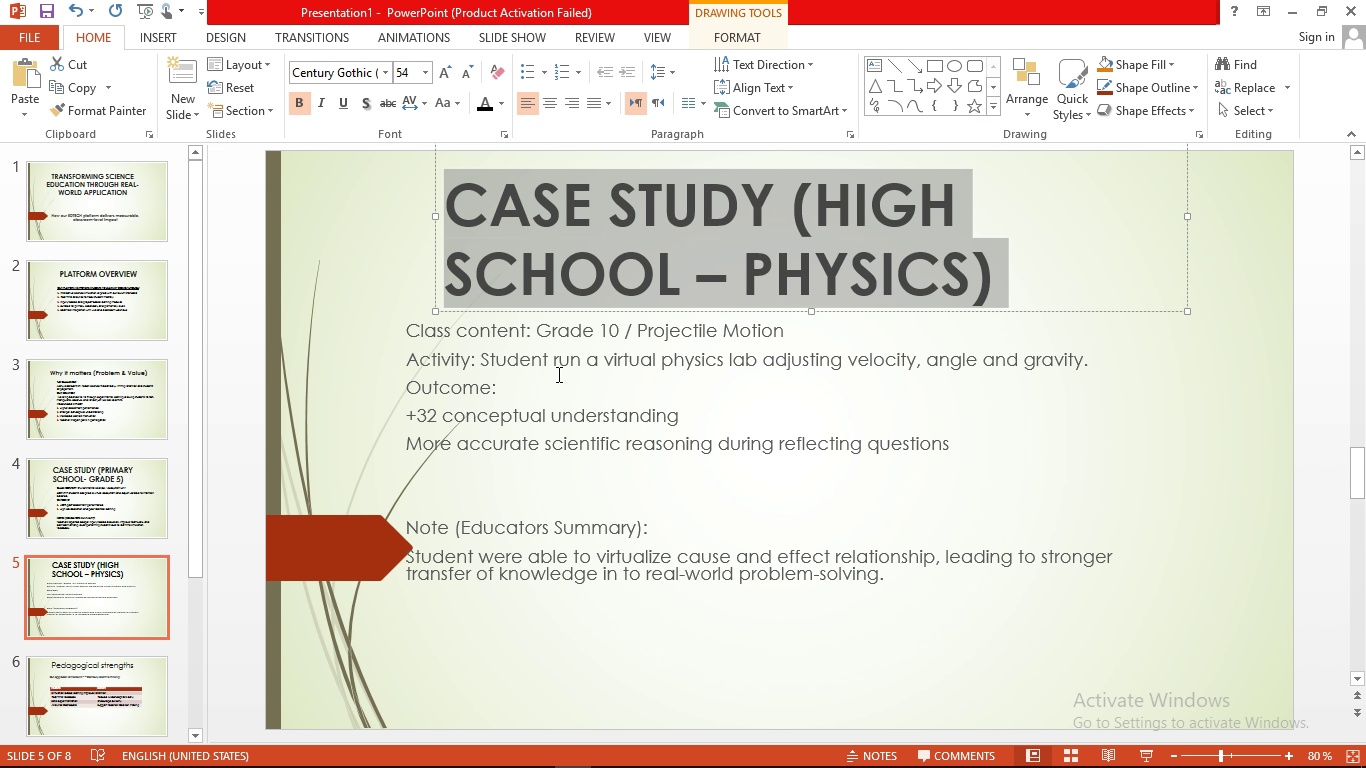 
left_click([557, 374])
 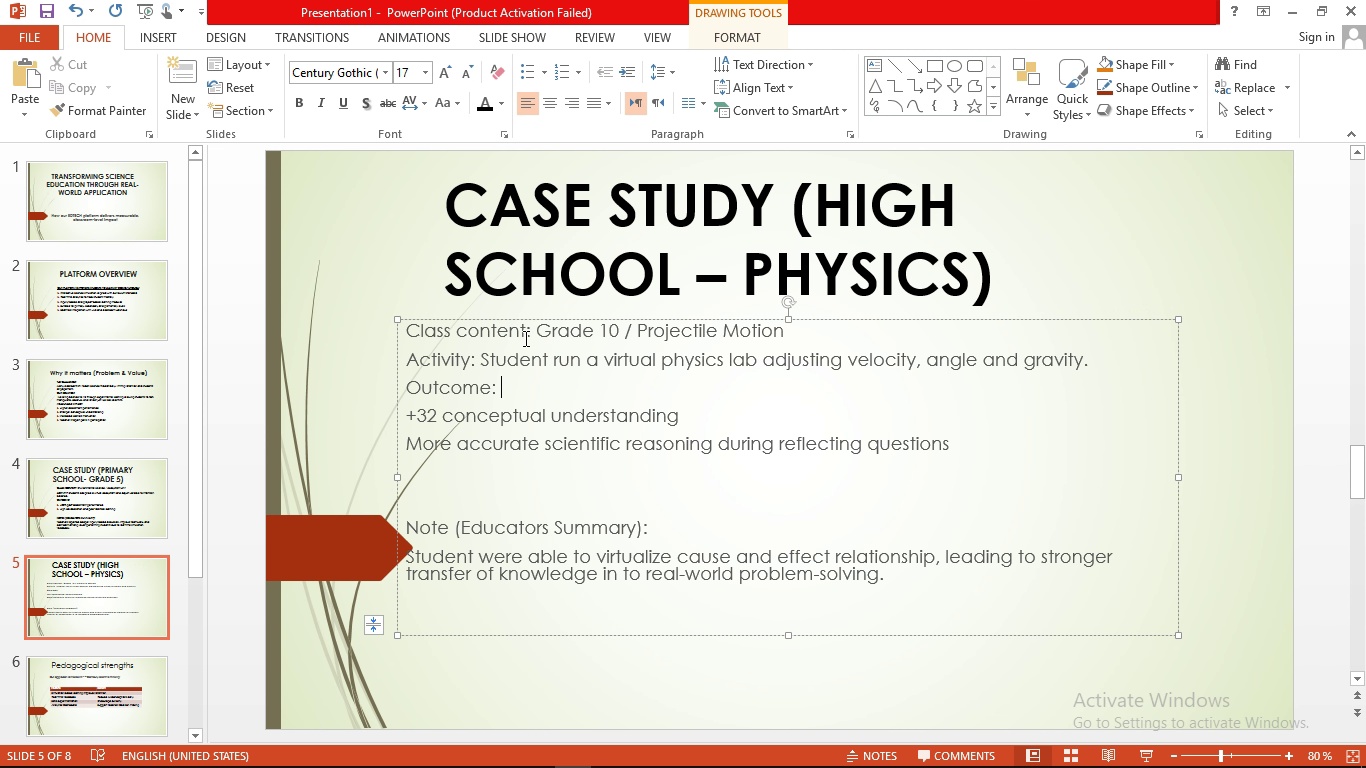 
left_click_drag(start_coordinate=[533, 333], to_coordinate=[395, 326])
 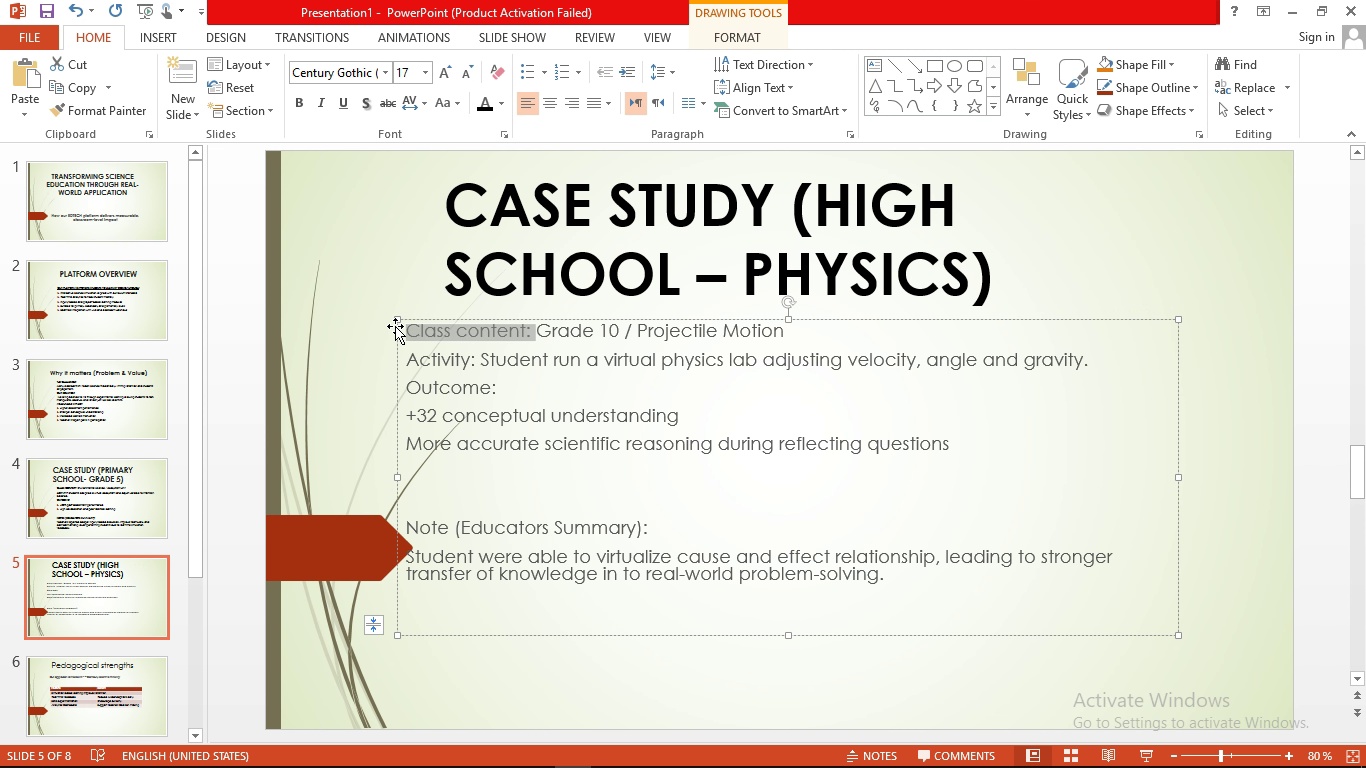 
key(Shift+F3)
 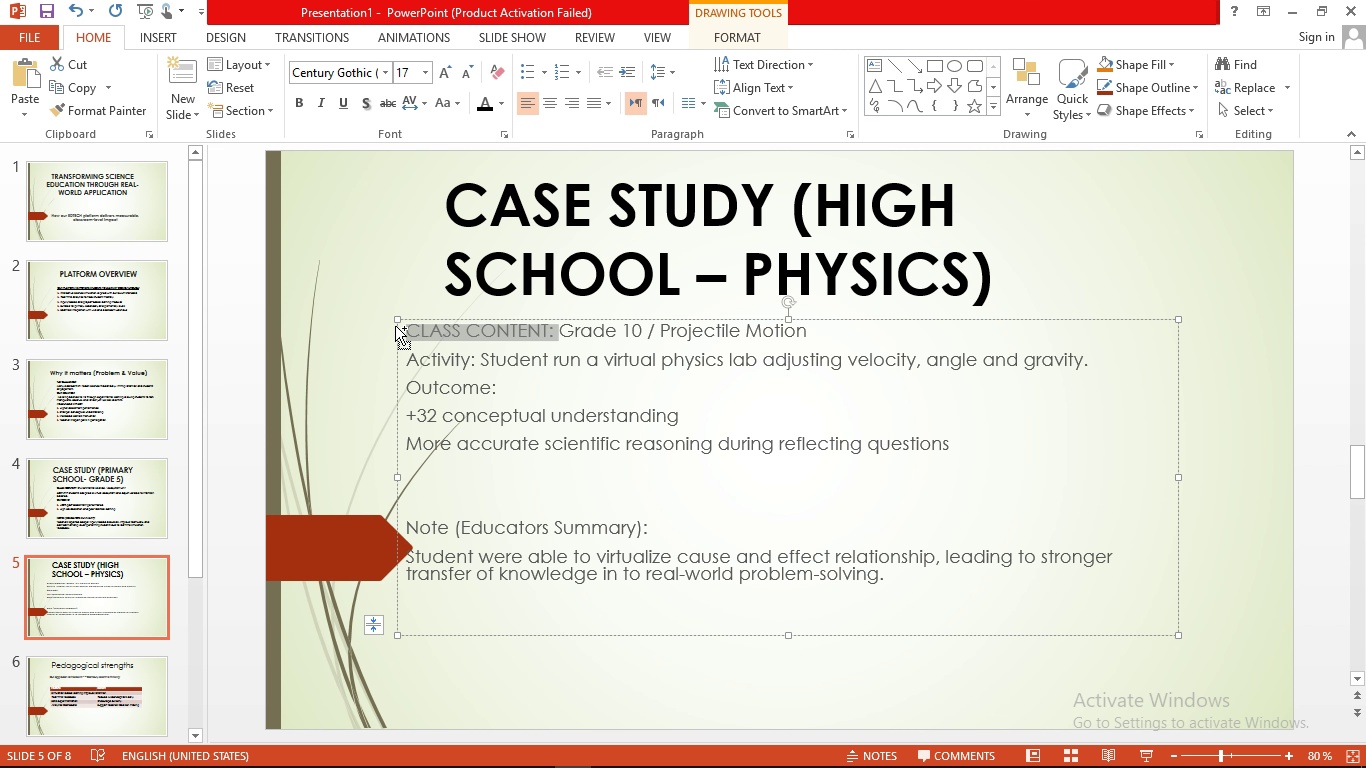 
key(Control+B)
 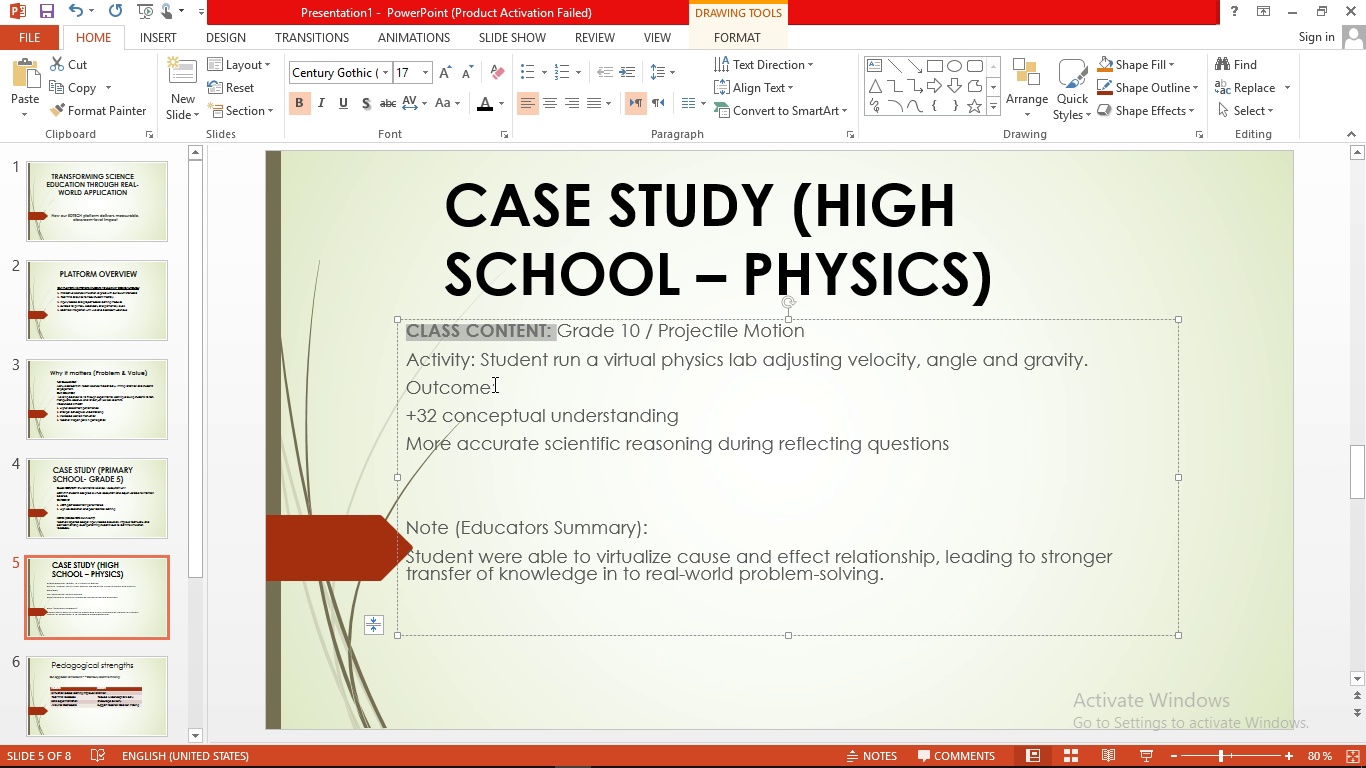 
left_click_drag(start_coordinate=[503, 389], to_coordinate=[388, 377])
 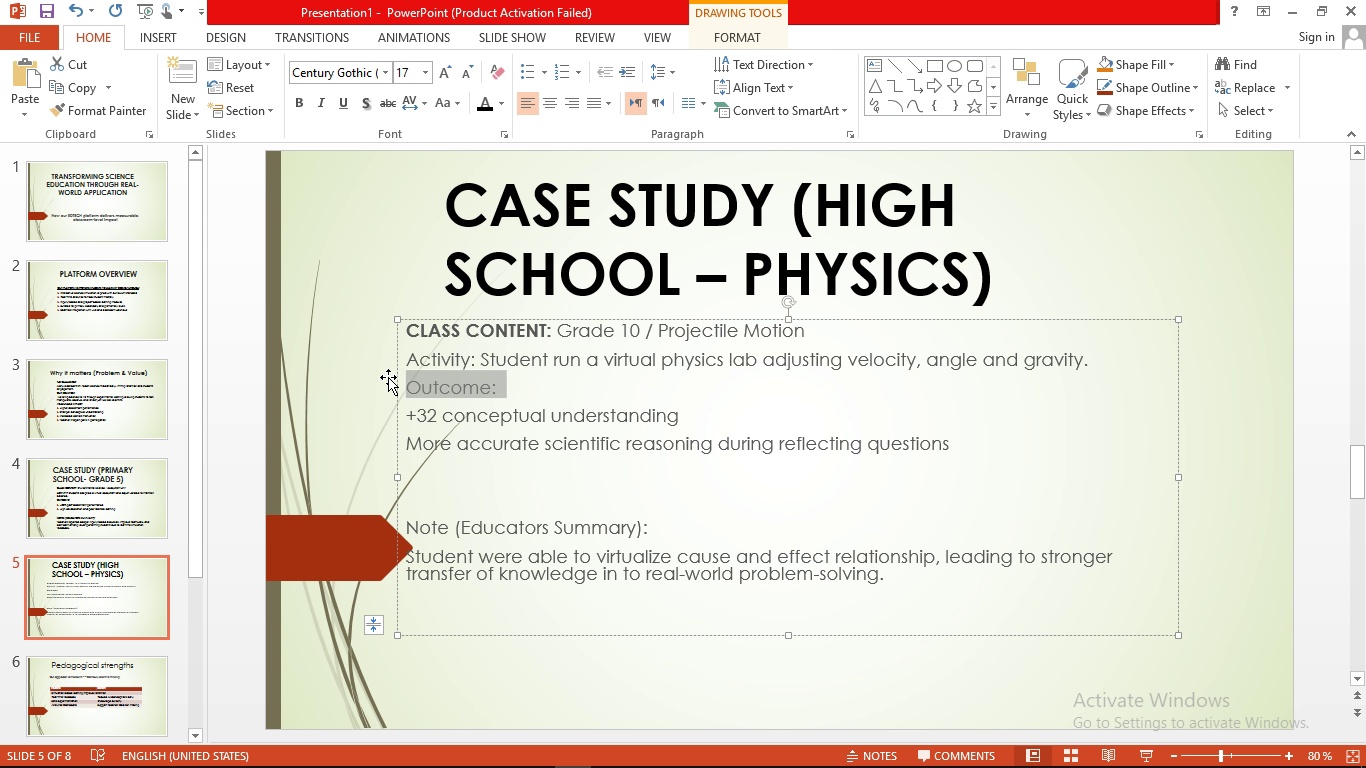 
key(Shift+F3)
 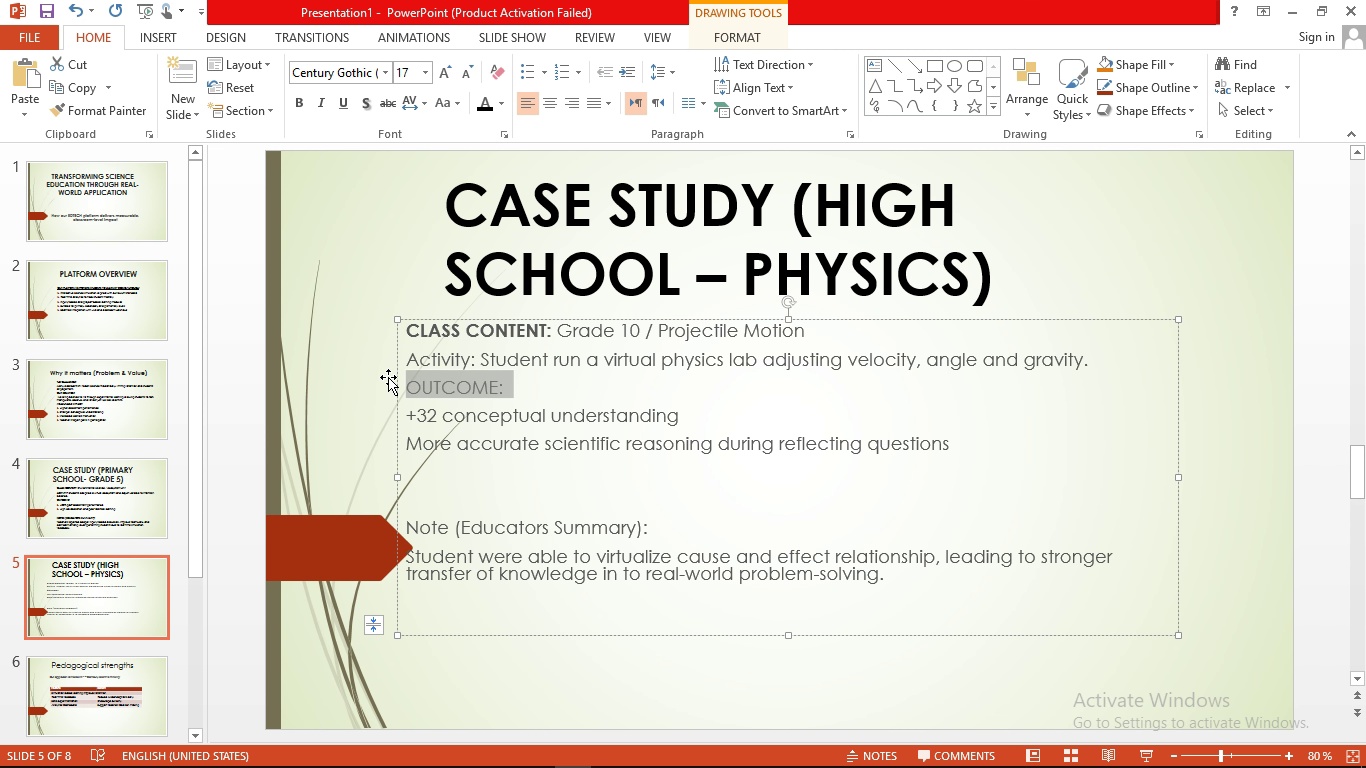 
key(Control+B)
 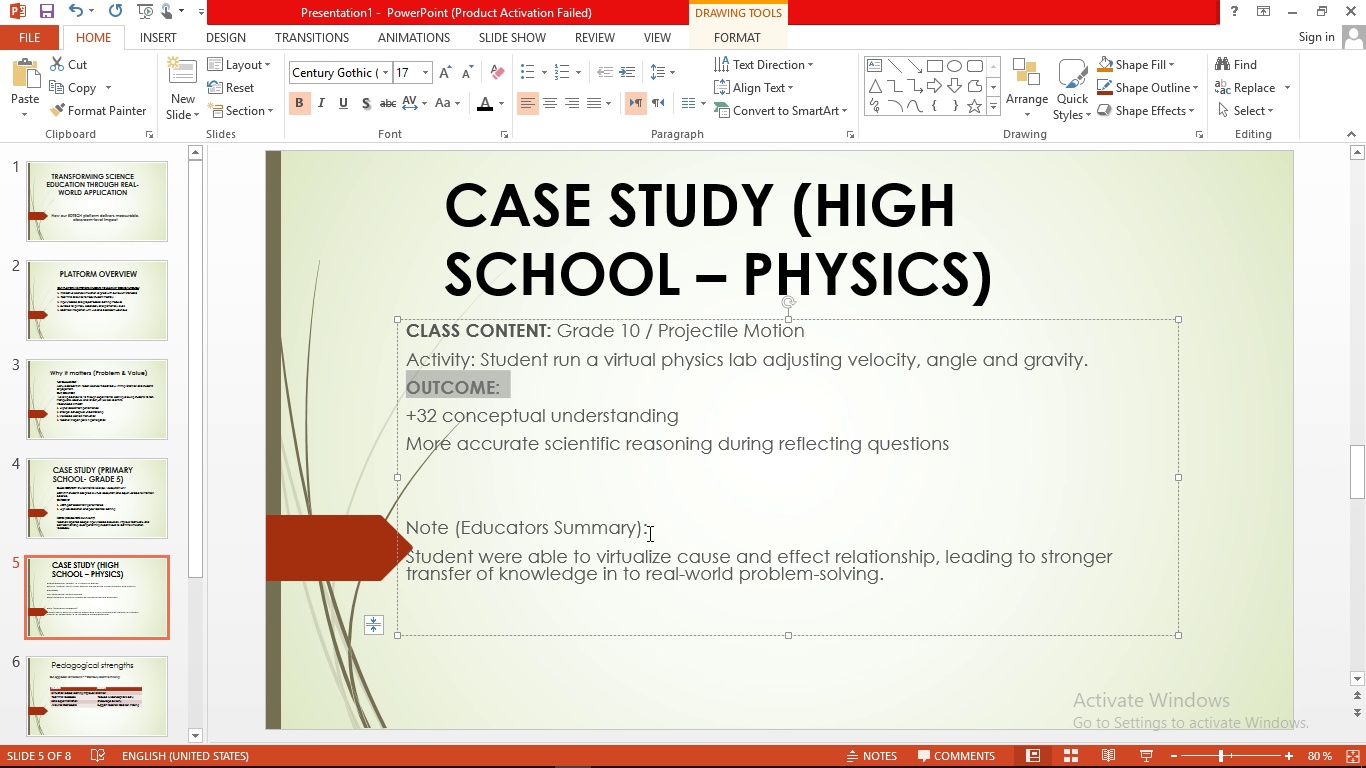 
left_click_drag(start_coordinate=[650, 532], to_coordinate=[393, 491])
 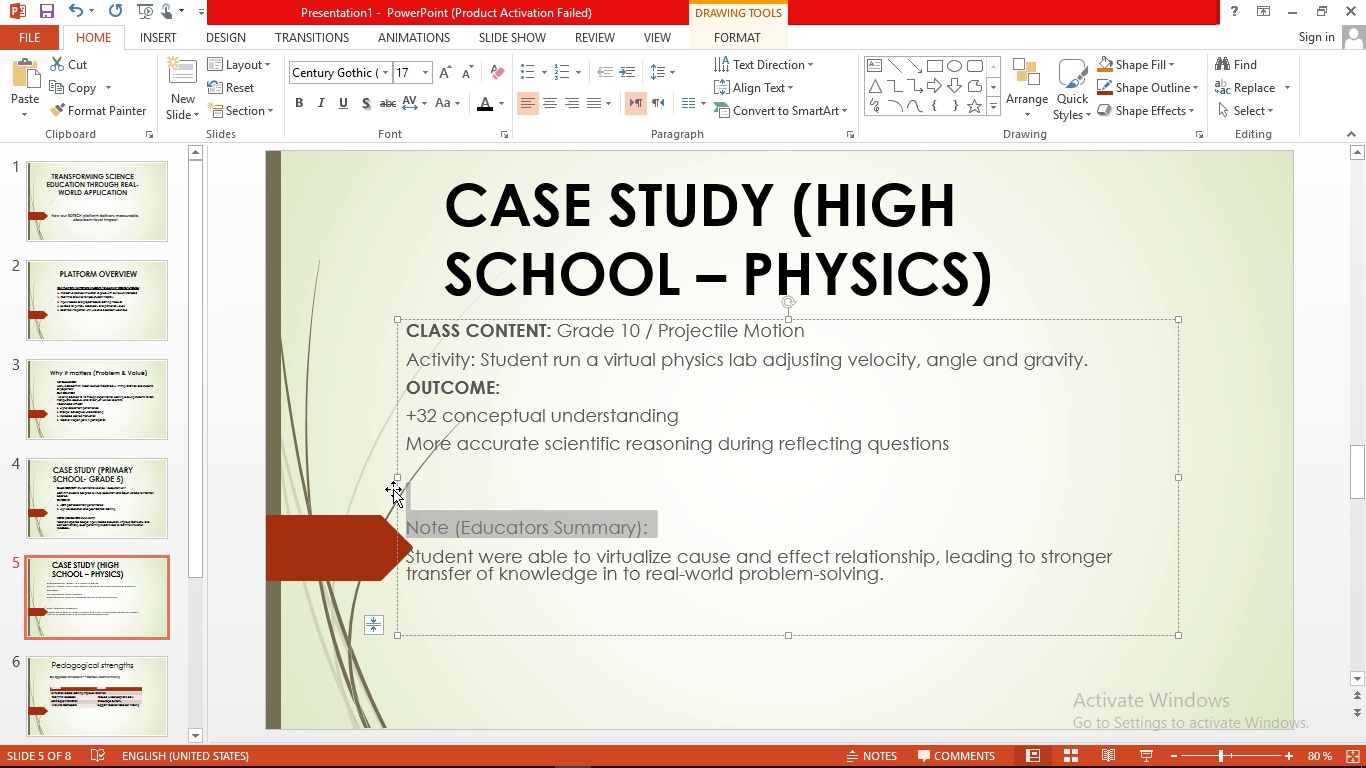 
key(Shift+F3)
 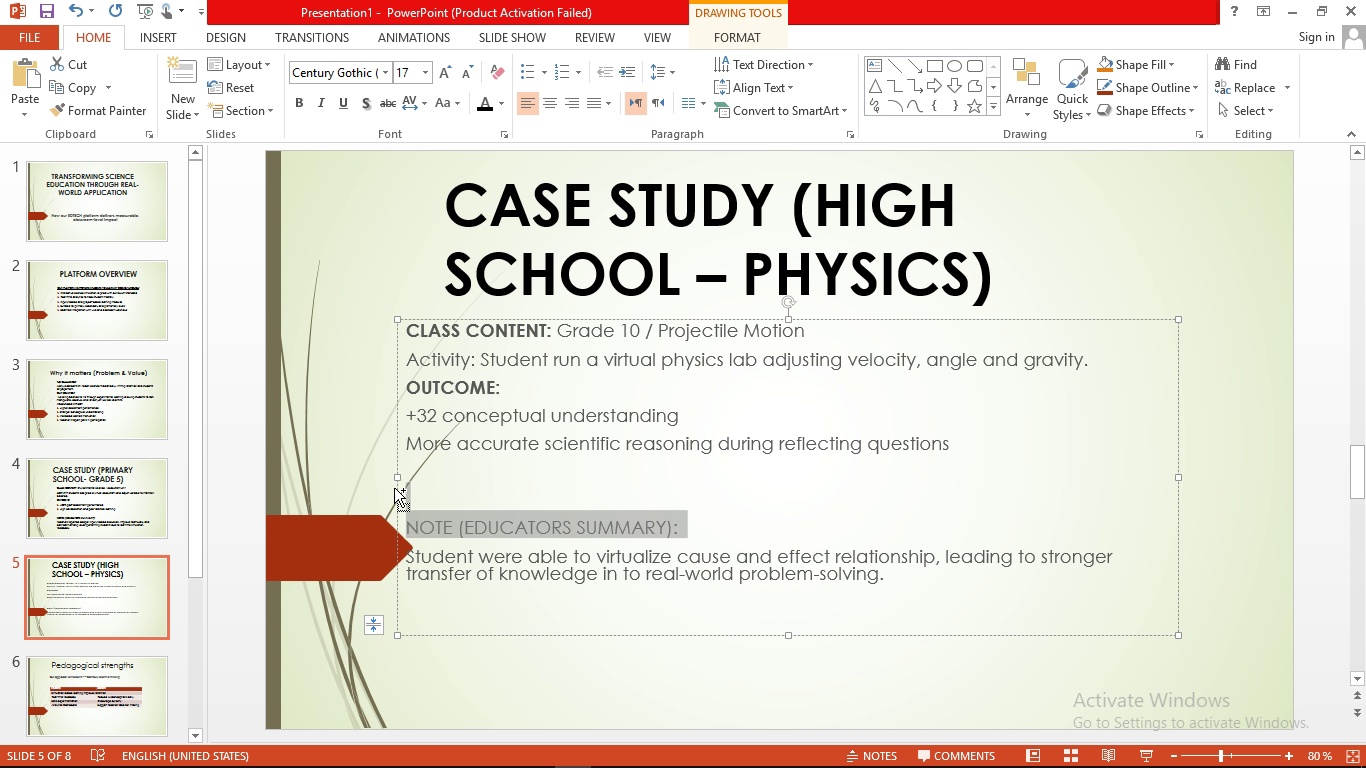 
hold_key(key=ControlLeft, duration=0.63)
 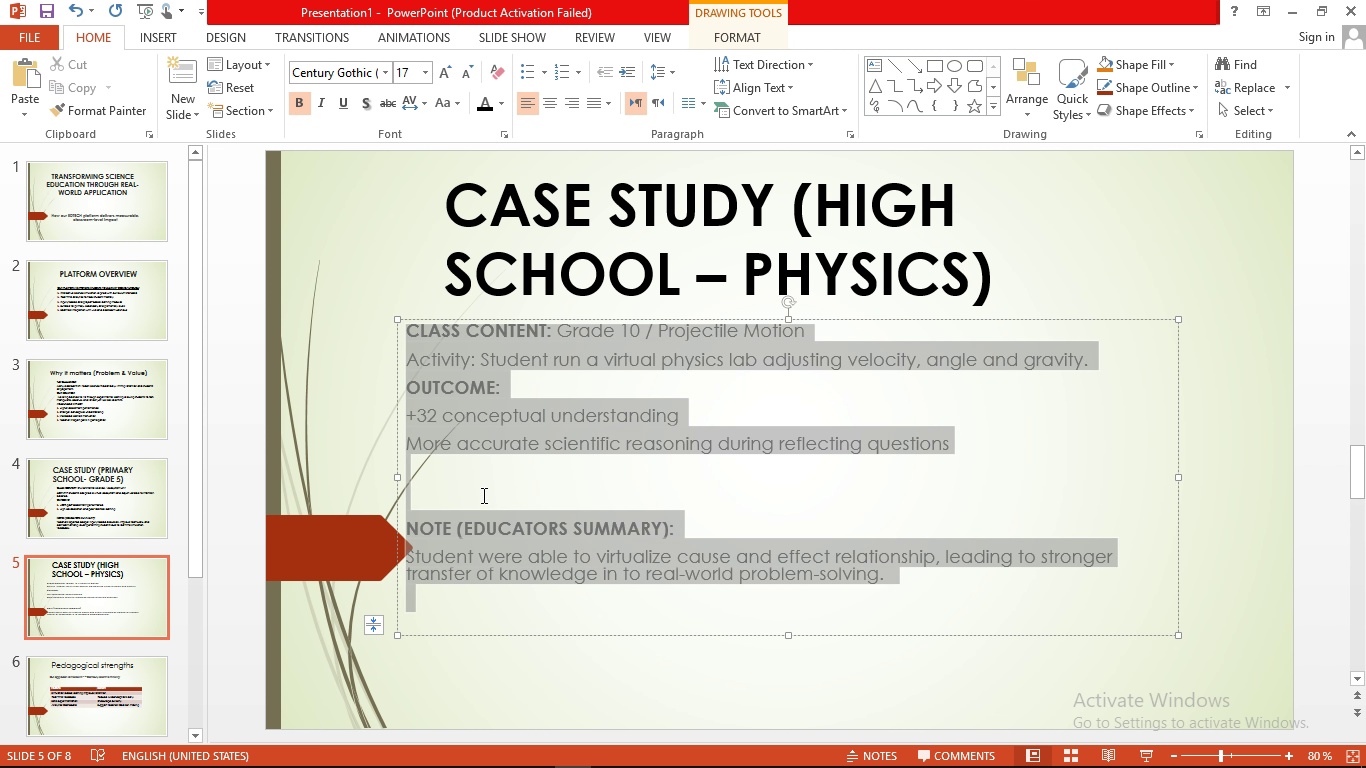 
key(Control+A)
 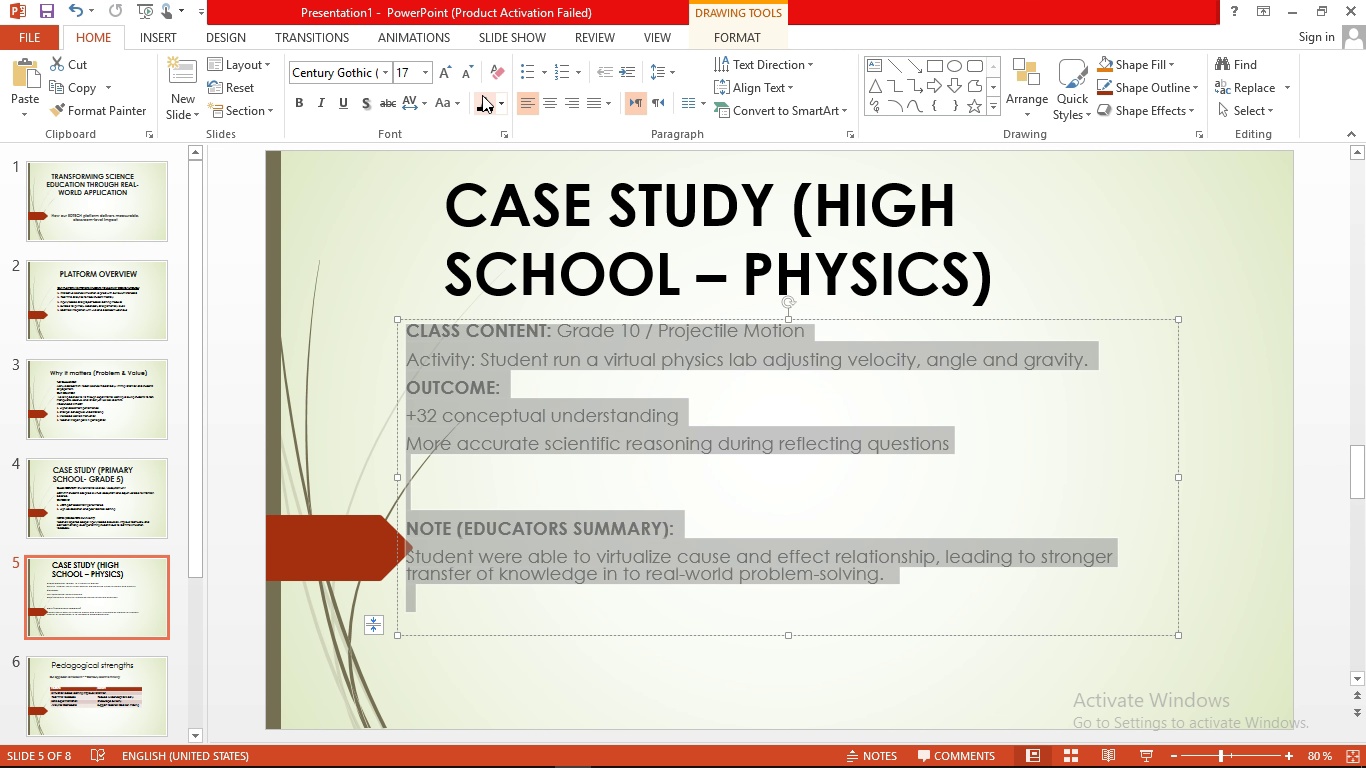 
left_click([482, 95])
 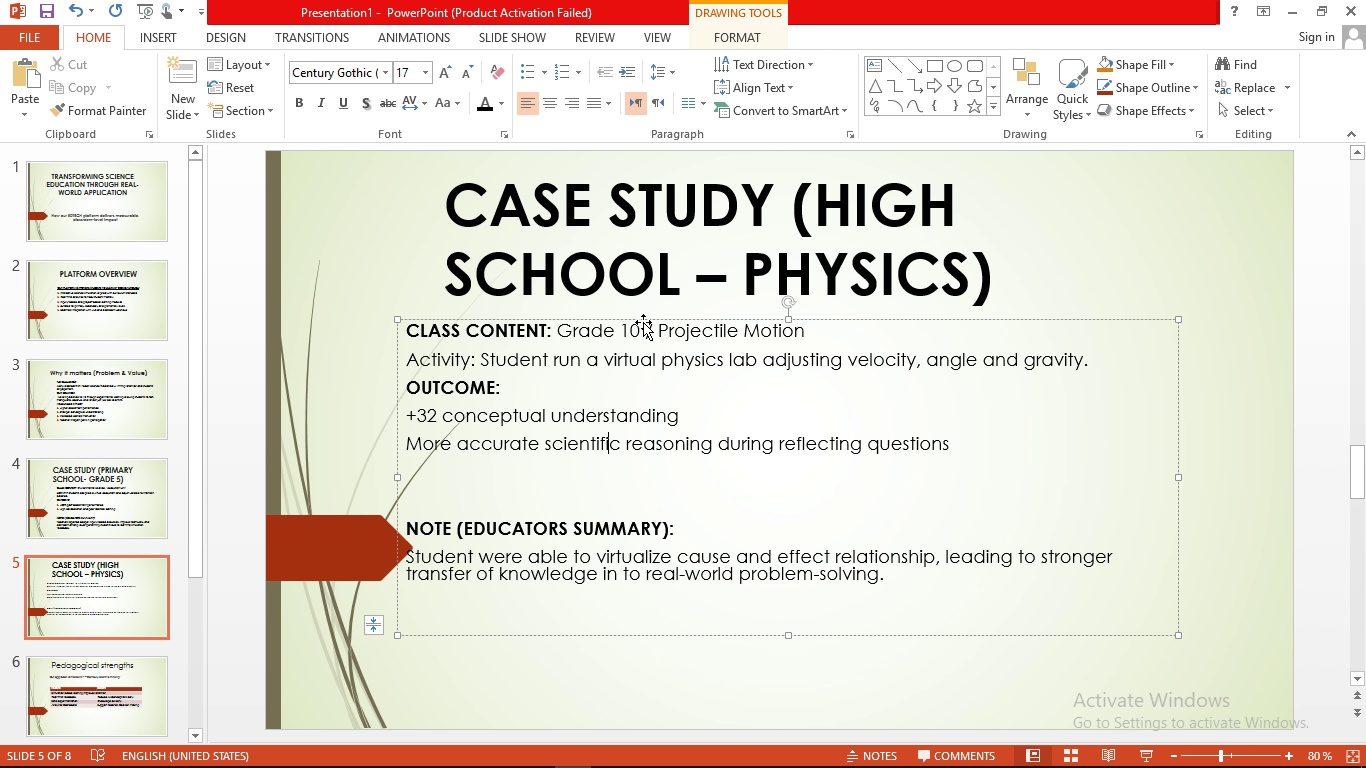 
left_click_drag(start_coordinate=[644, 321], to_coordinate=[656, 340])
 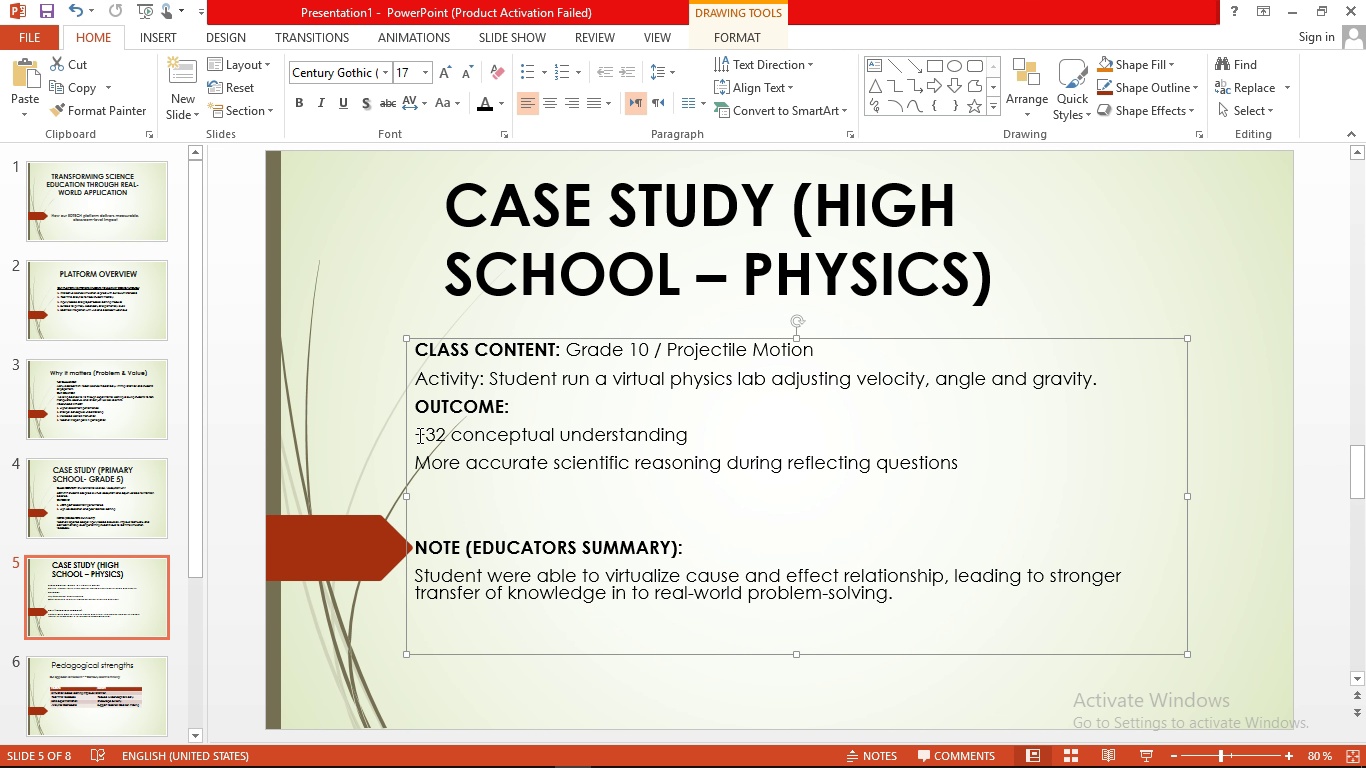 
left_click_drag(start_coordinate=[418, 435], to_coordinate=[994, 485])
 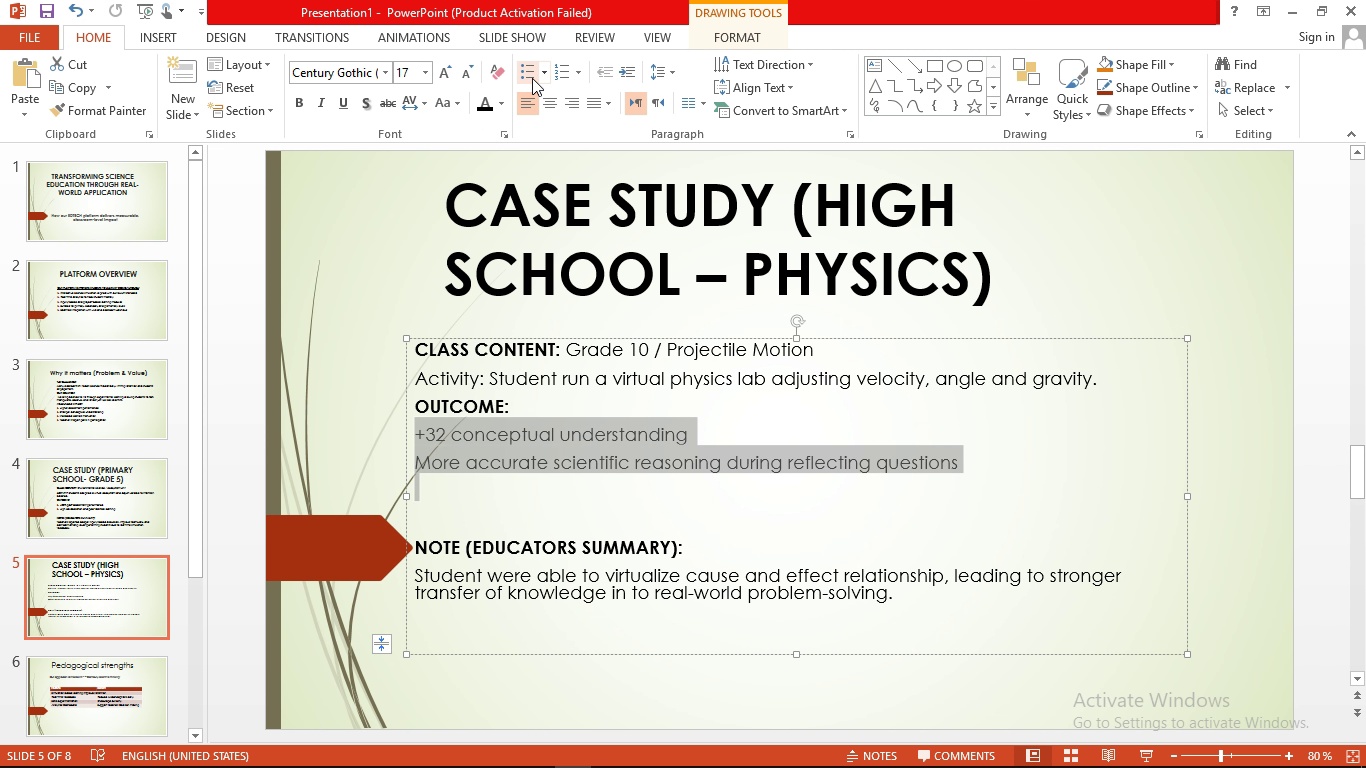 
left_click([539, 75])
 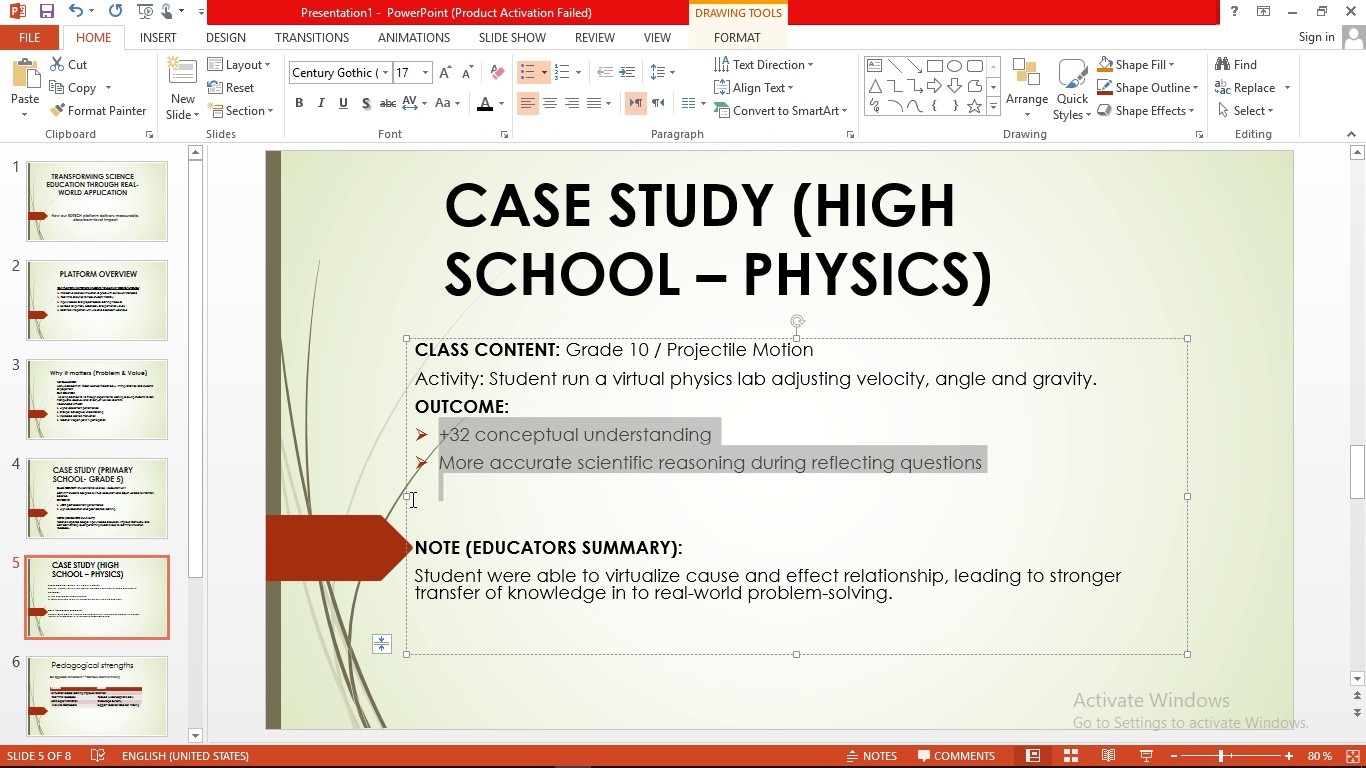 
left_click_drag(start_coordinate=[403, 499], to_coordinate=[489, 501])
 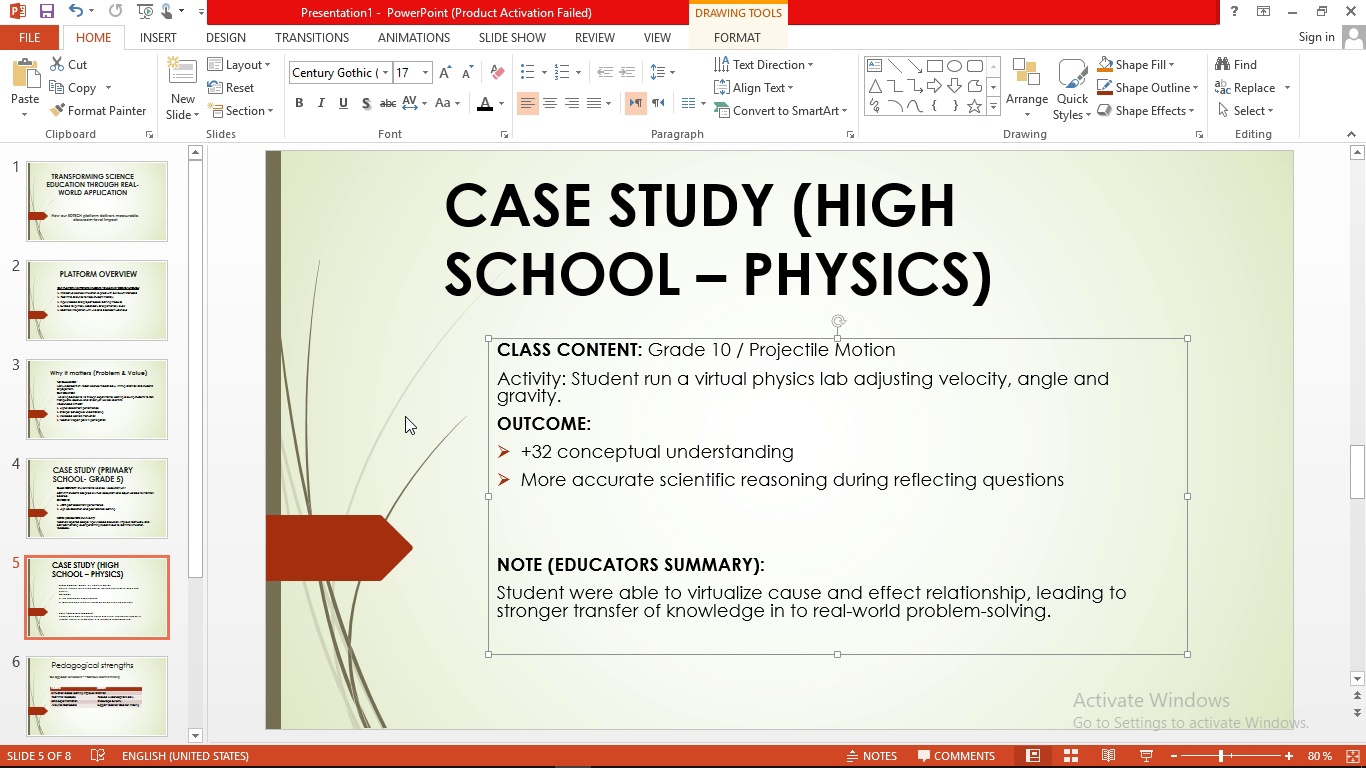 
left_click([405, 416])
 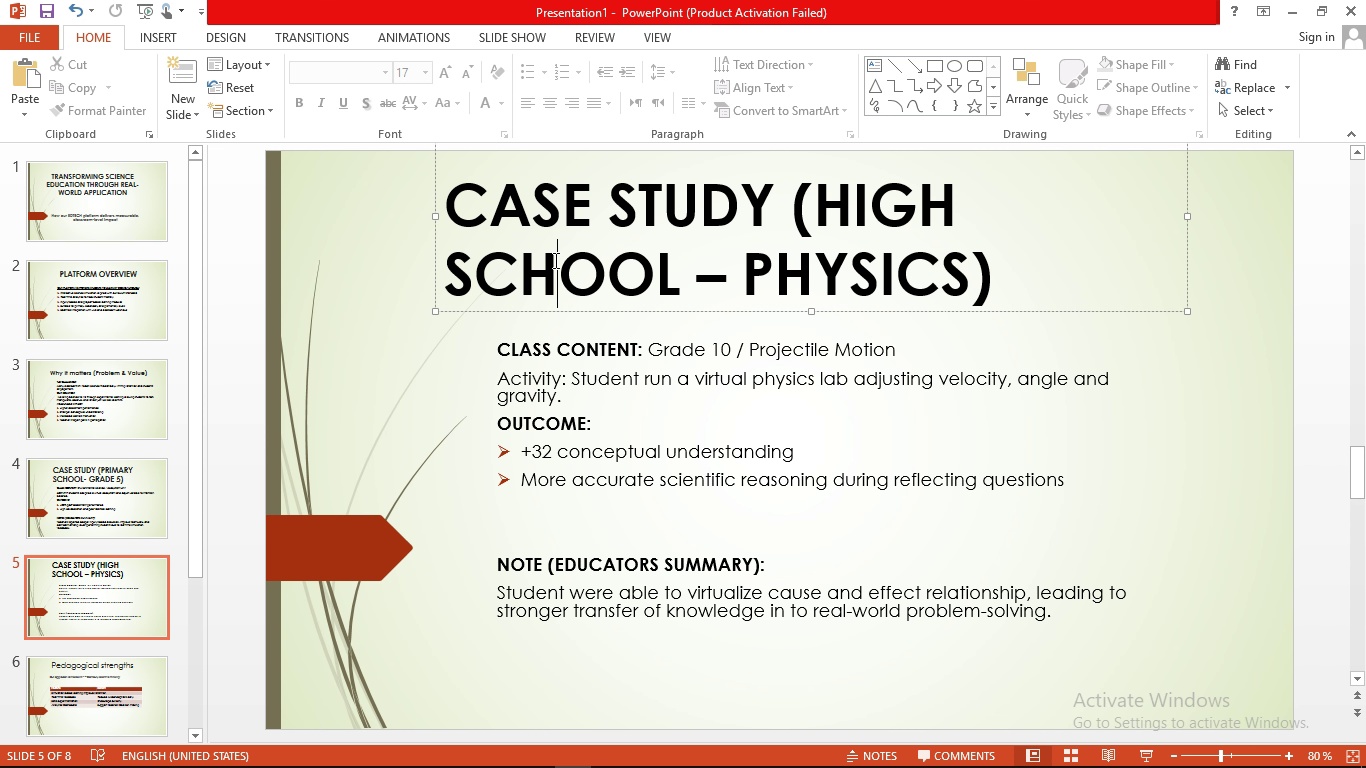 
left_click([554, 260])
 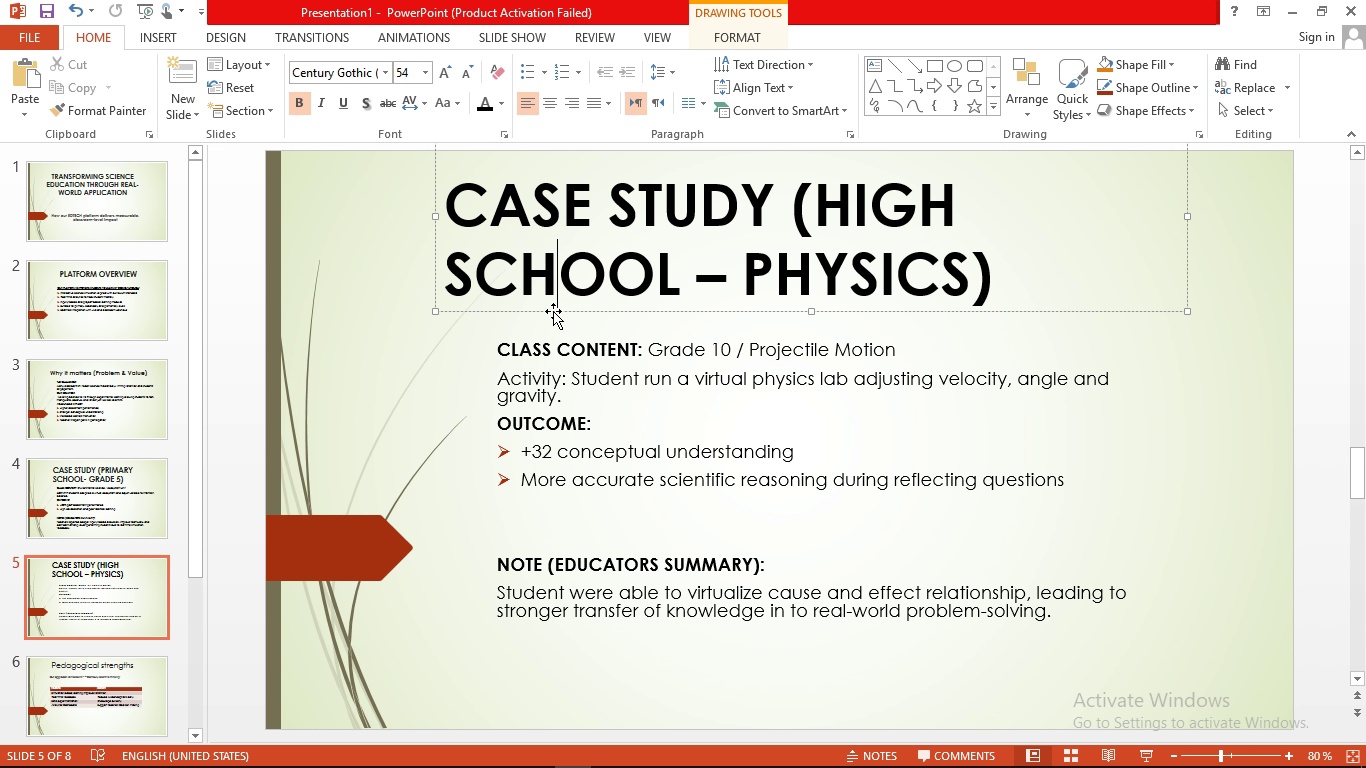 
left_click_drag(start_coordinate=[553, 311], to_coordinate=[623, 323])
 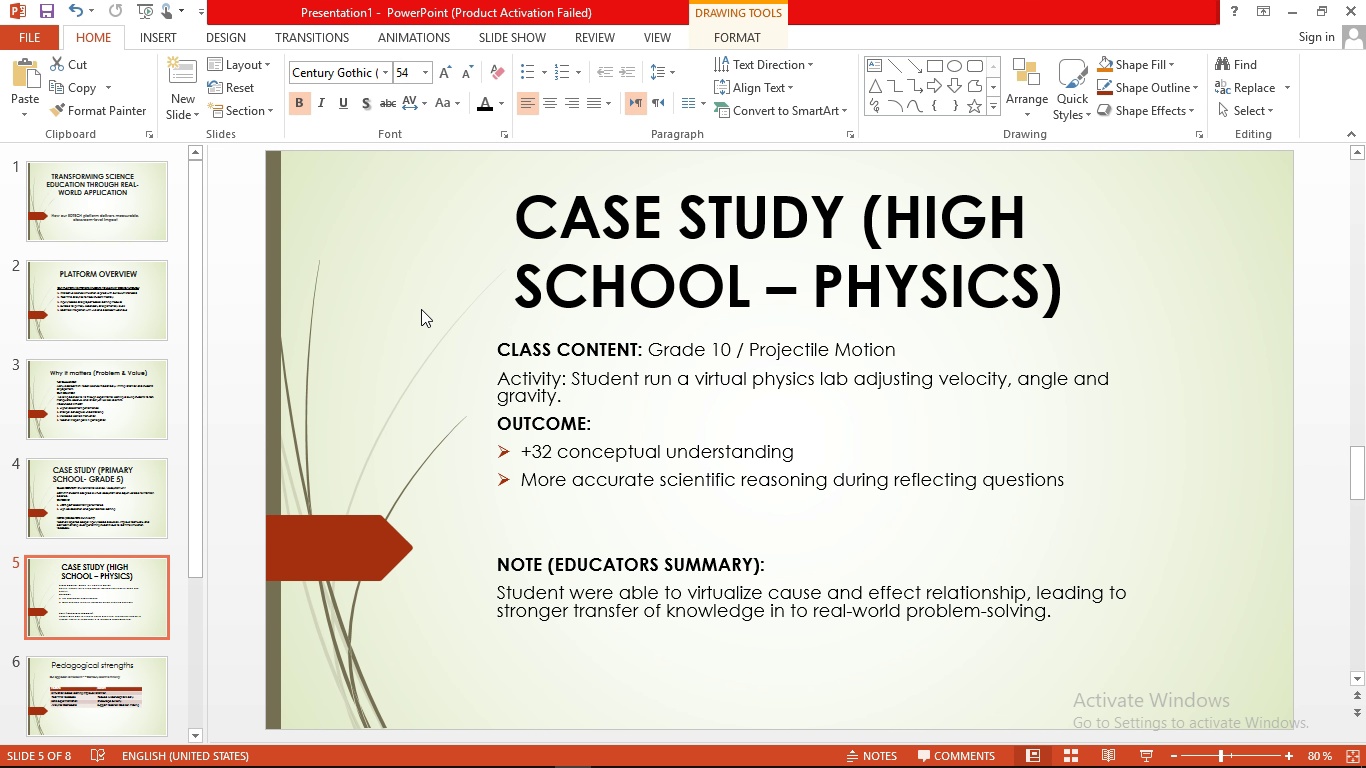 
left_click([421, 309])
 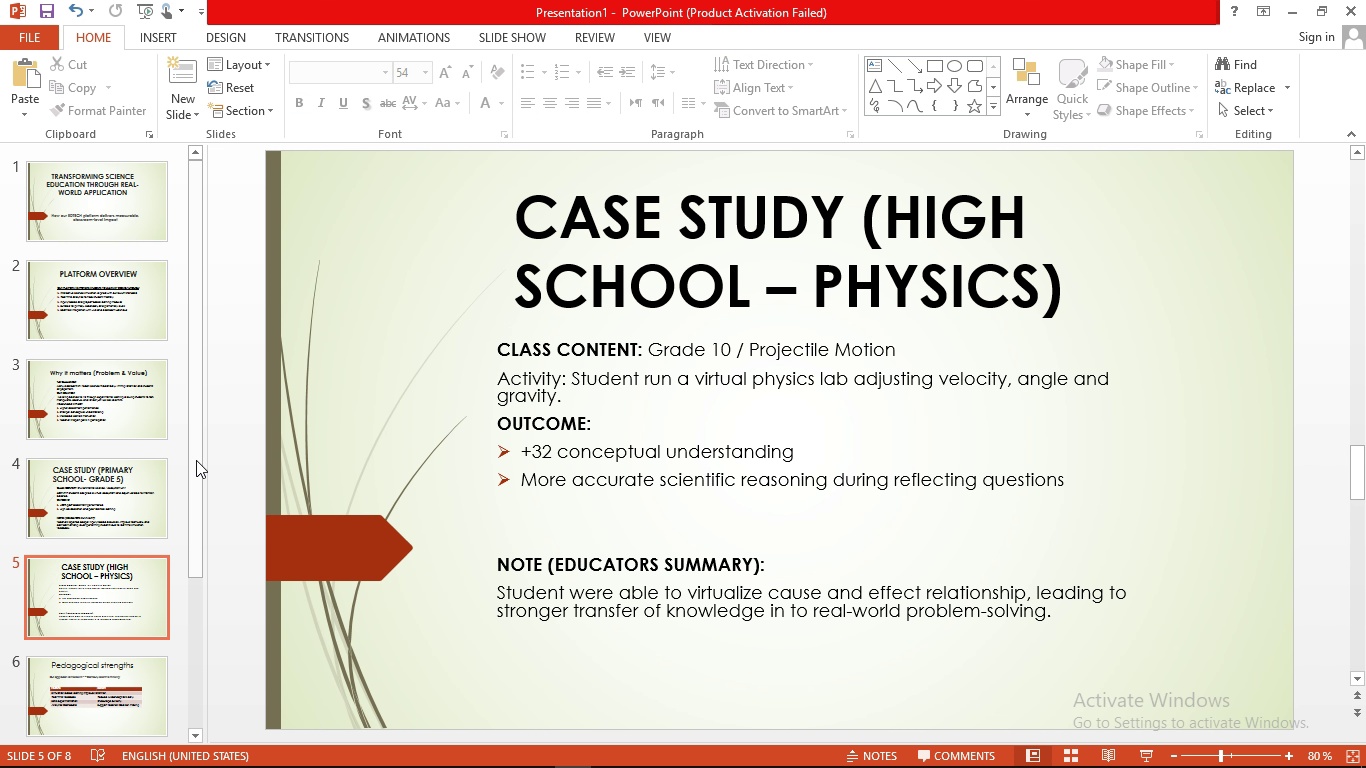 
left_click_drag(start_coordinate=[196, 458], to_coordinate=[190, 648])
 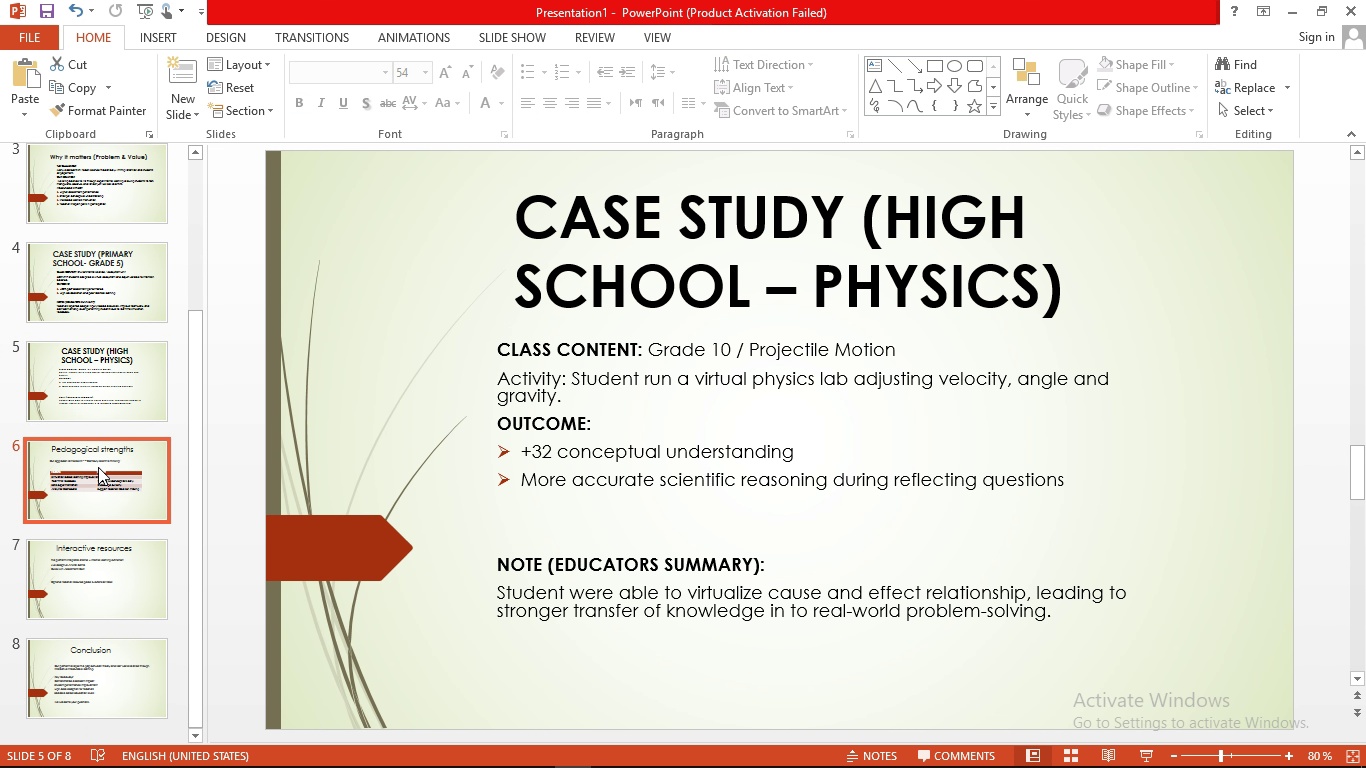 
left_click([98, 467])
 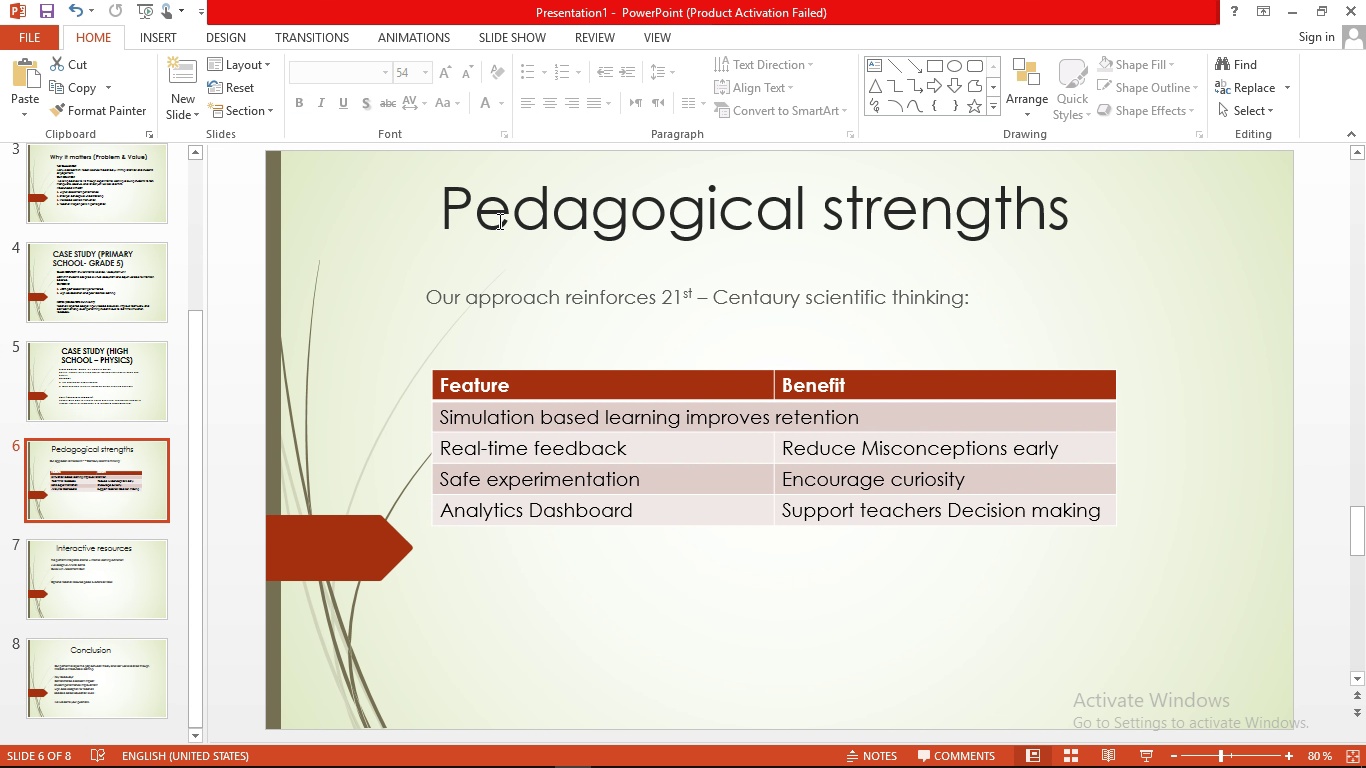 
left_click([498, 221])
 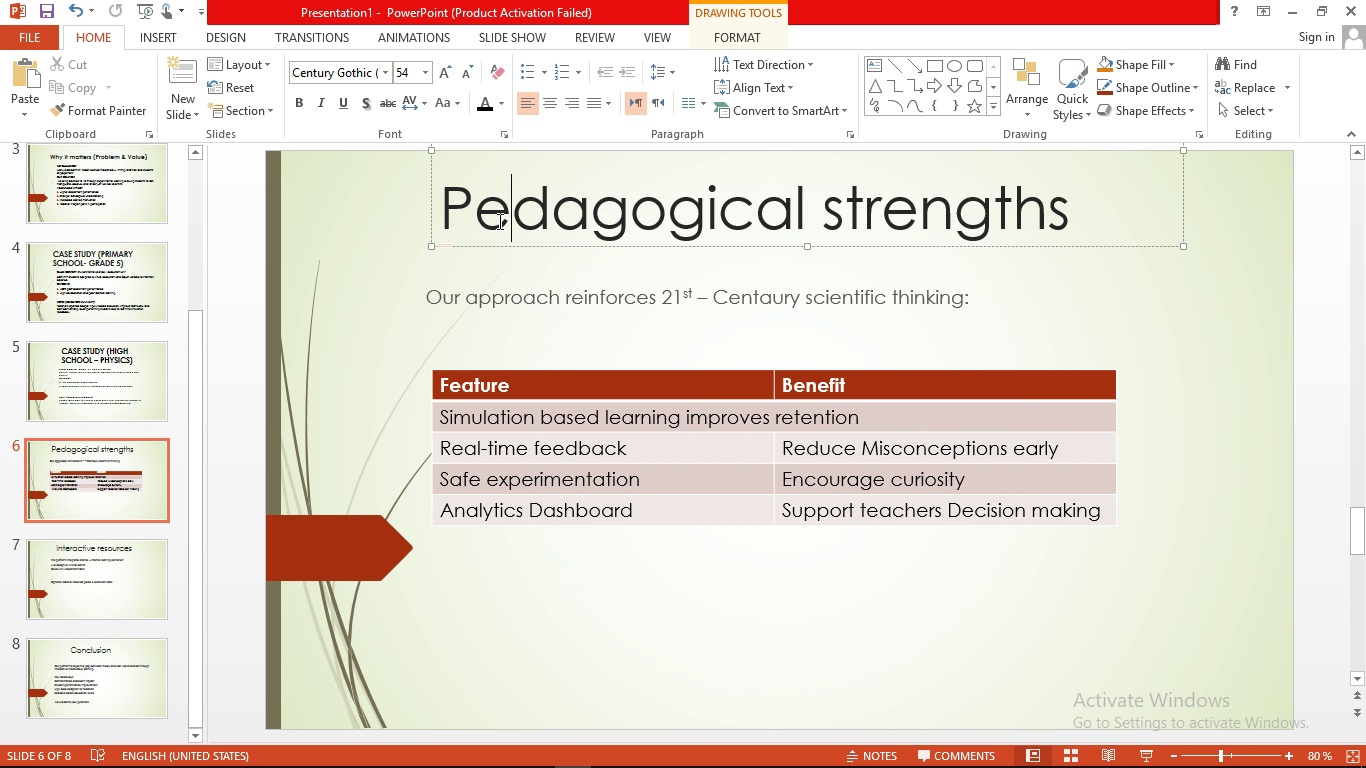 
key(Control+ControlLeft)
 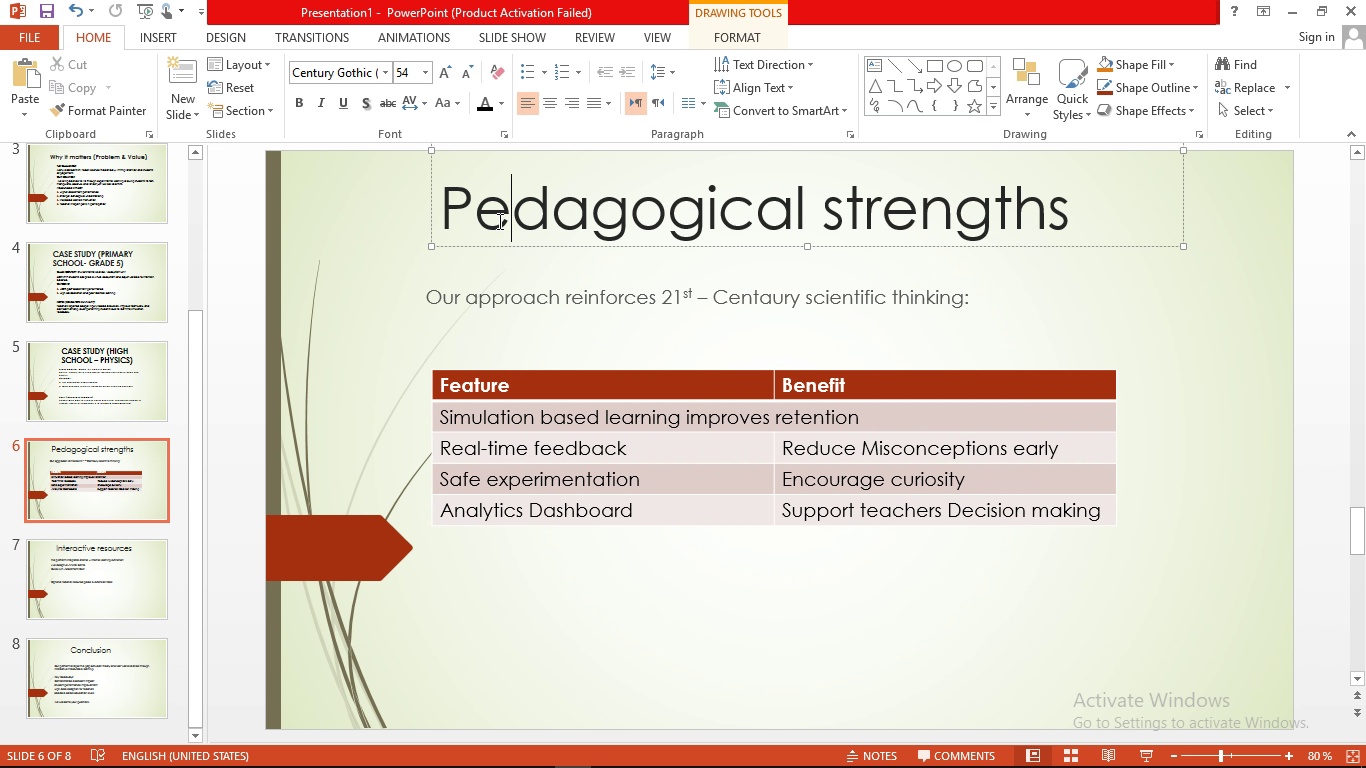 
key(Control+A)
 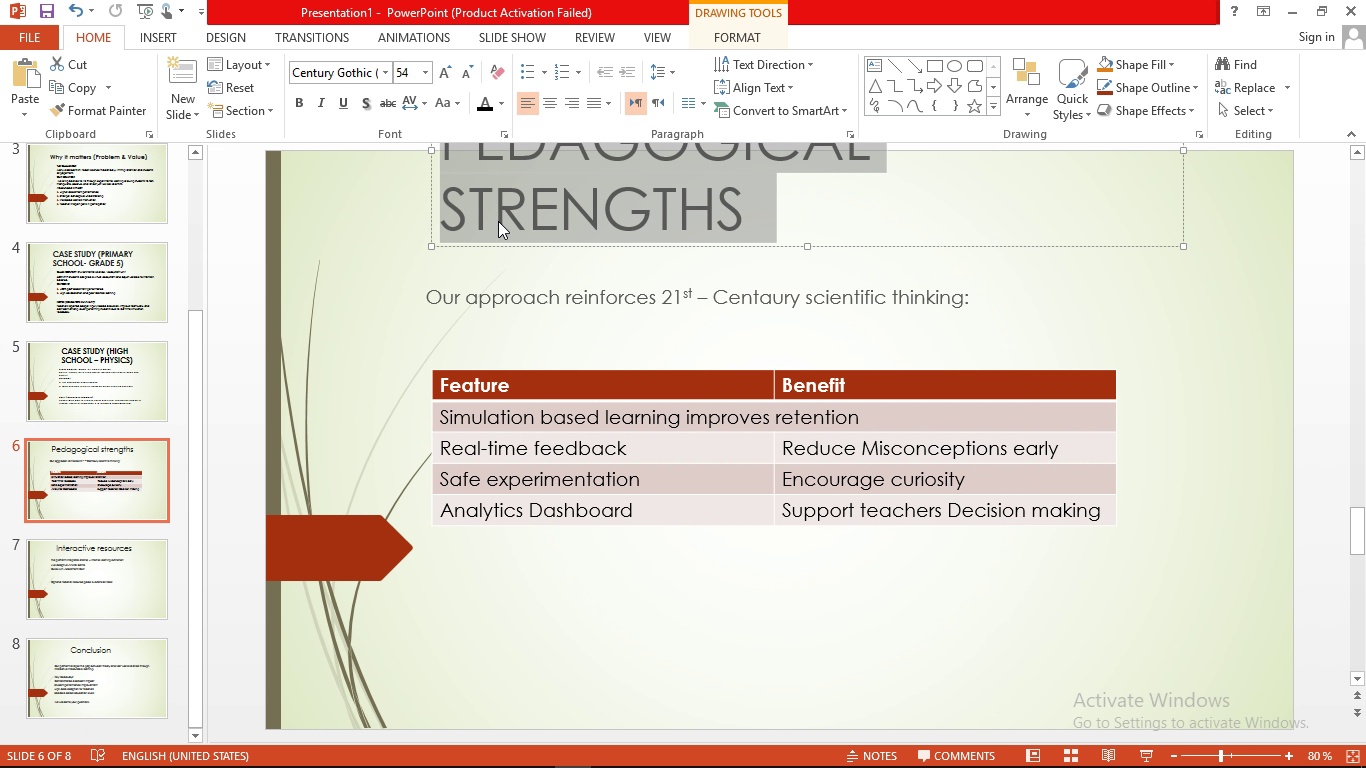 
key(Shift+F3)
 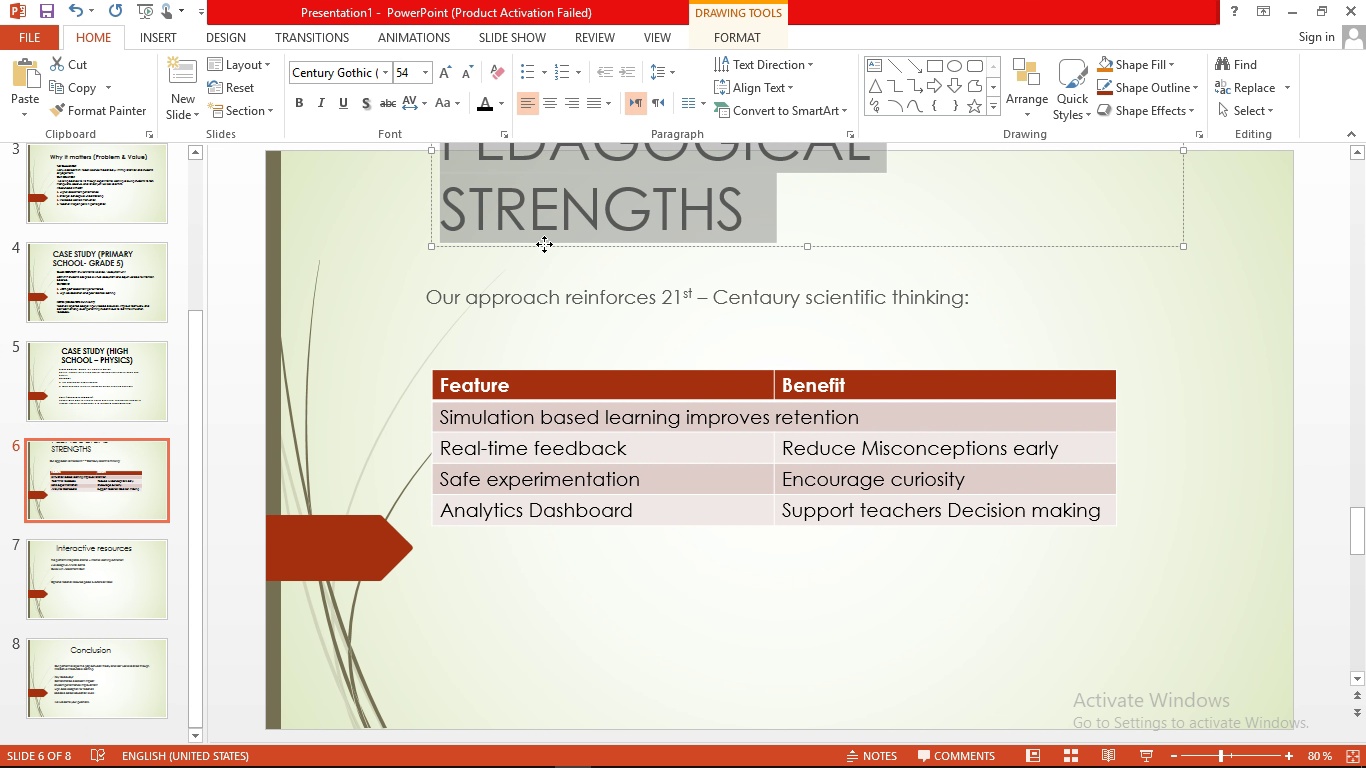 
left_click_drag(start_coordinate=[544, 244], to_coordinate=[554, 291])
 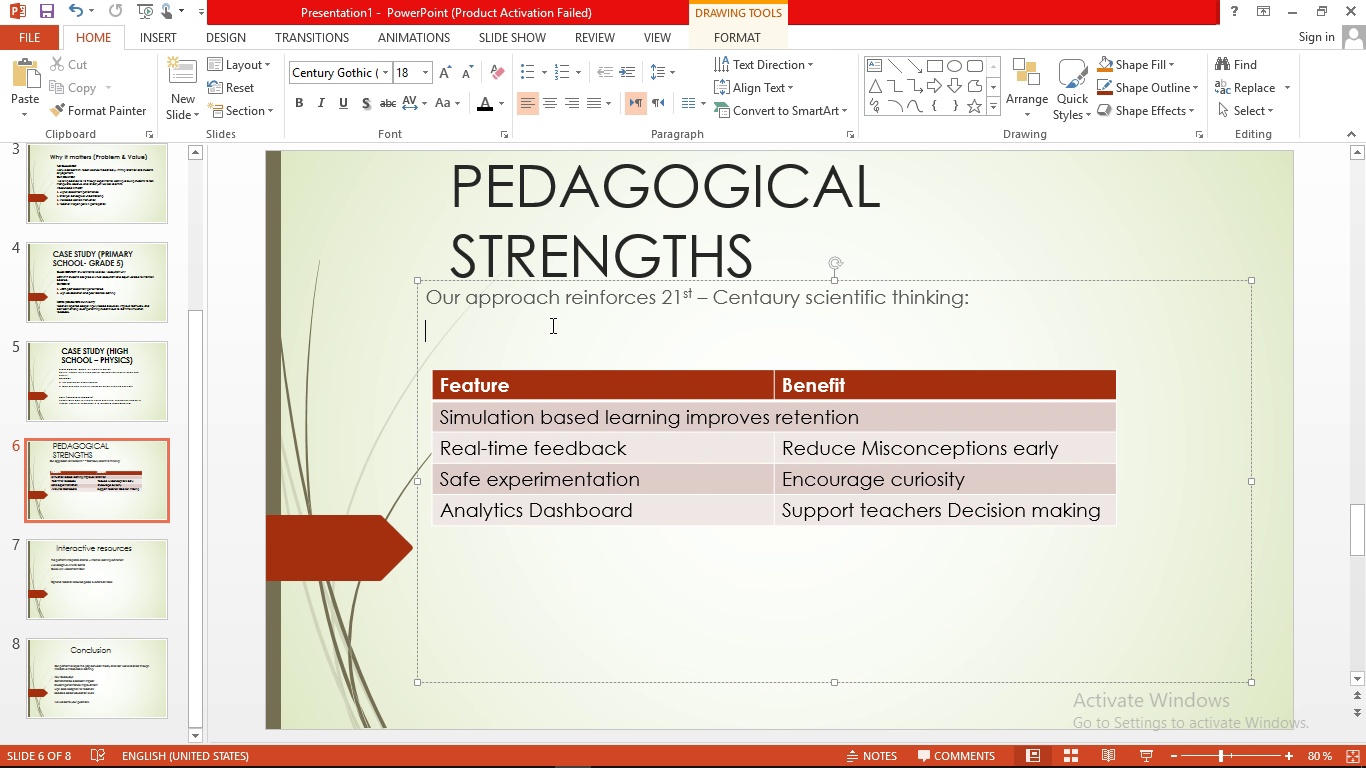 
left_click([551, 325])
 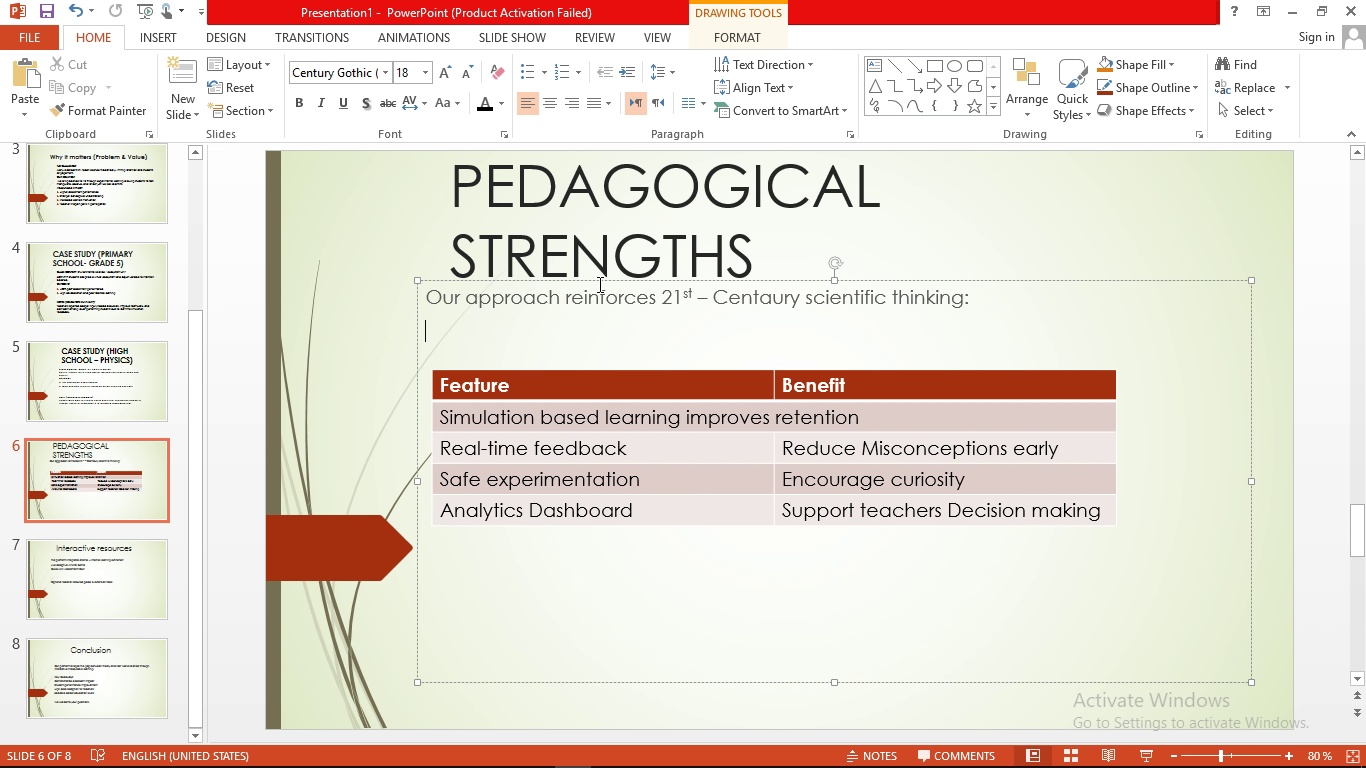 
left_click_drag(start_coordinate=[599, 280], to_coordinate=[632, 321])
 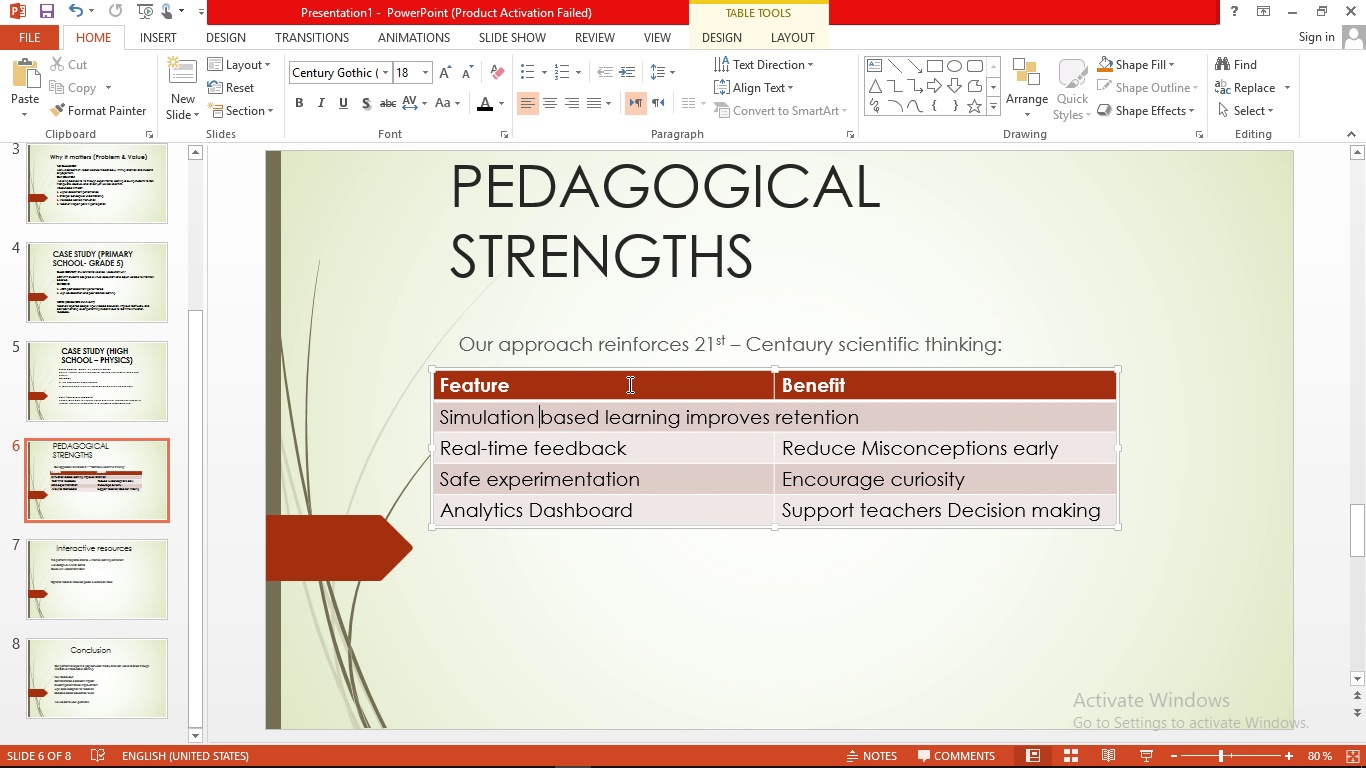 
left_click_drag(start_coordinate=[628, 370], to_coordinate=[663, 395])
 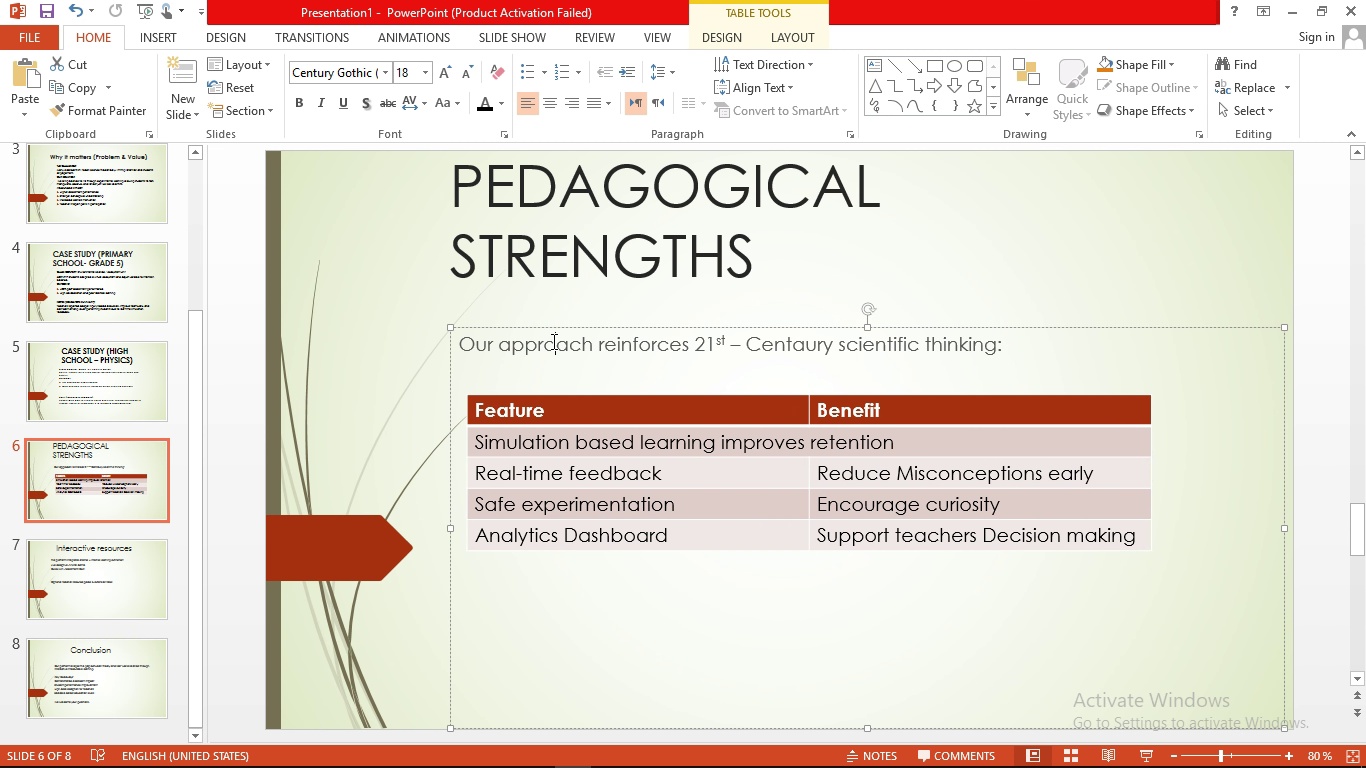 
left_click([552, 341])
 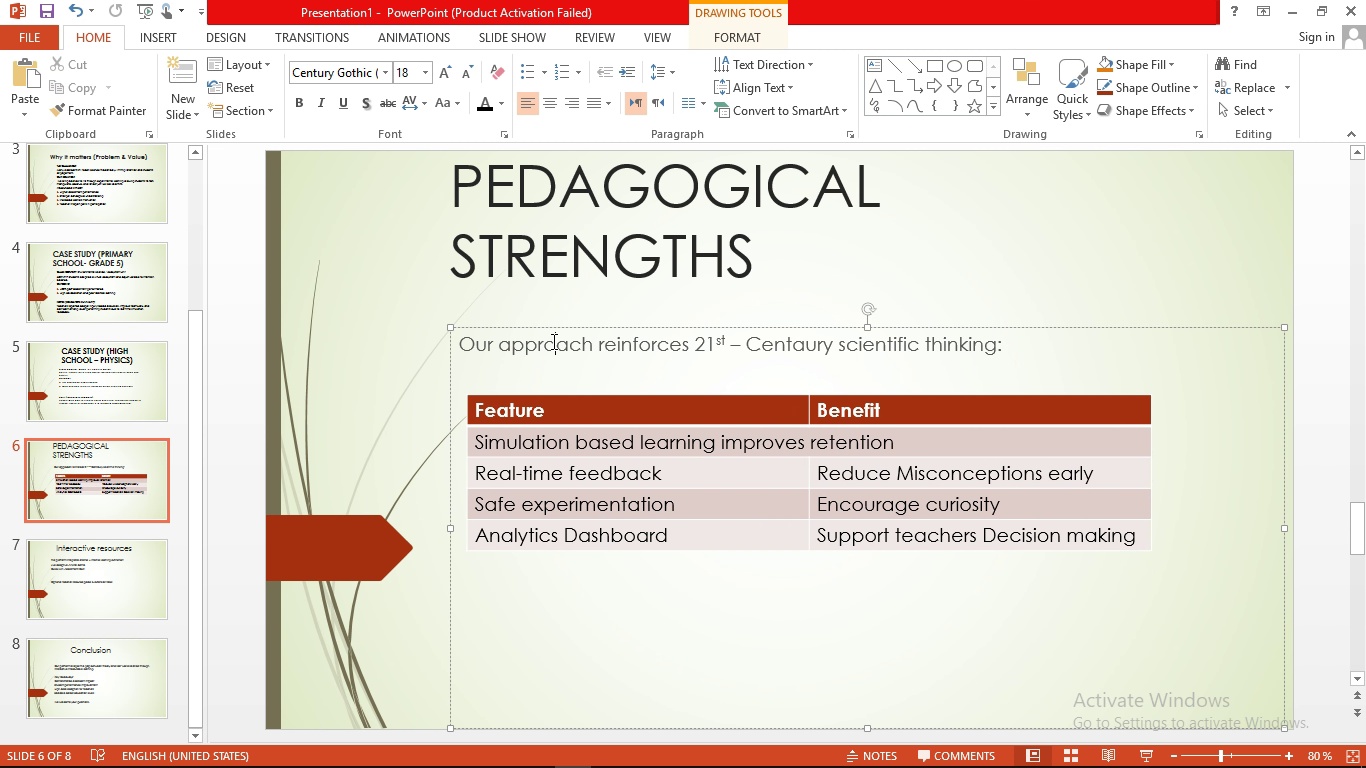 
key(Control+A)
 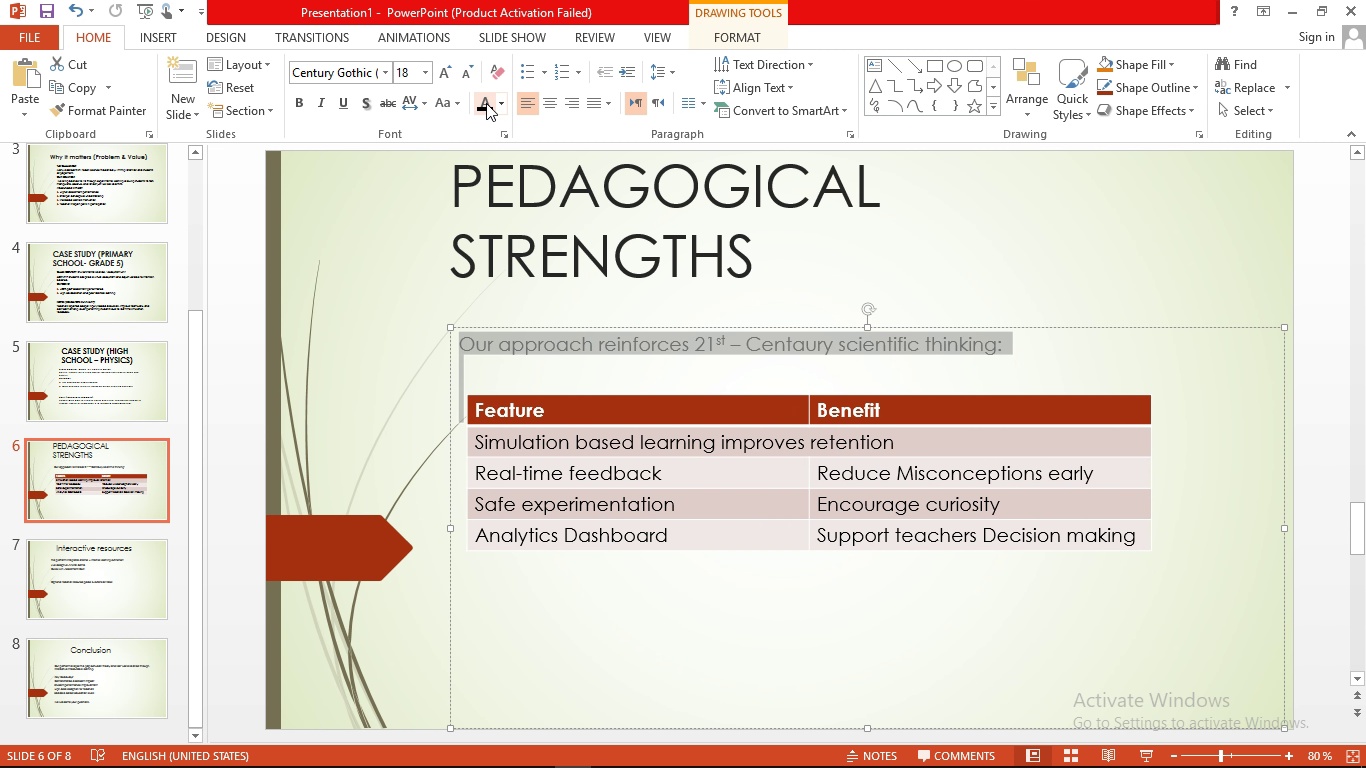 
left_click([487, 104])
 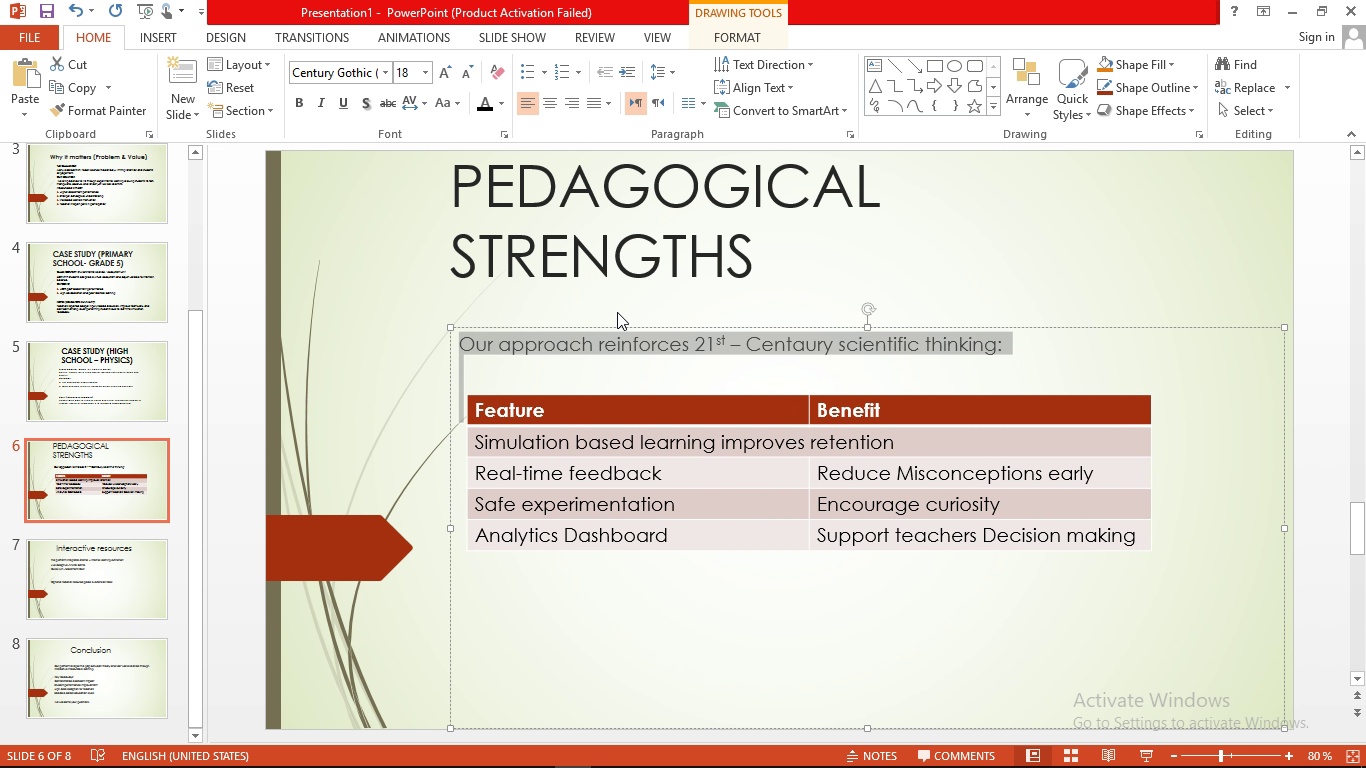 
key(Shift+F3)
 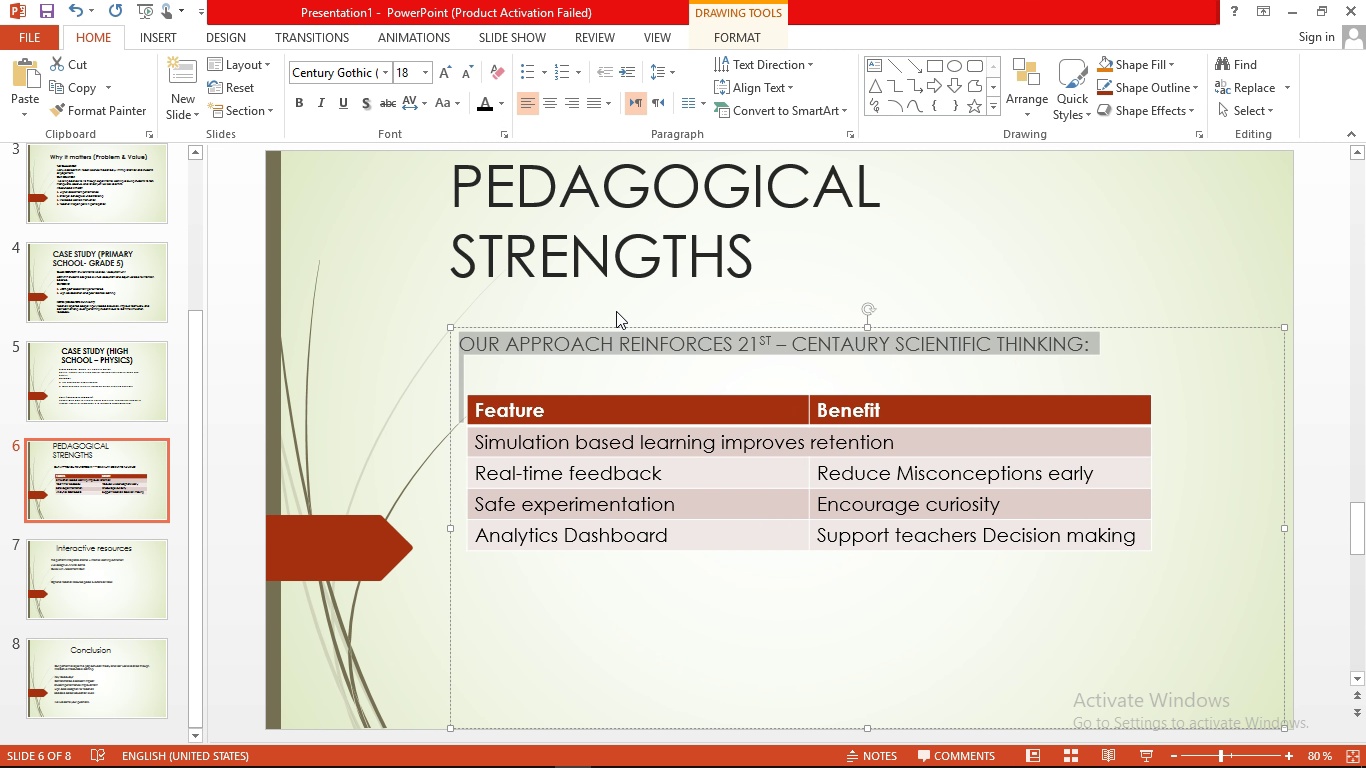 
key(Control+B)
 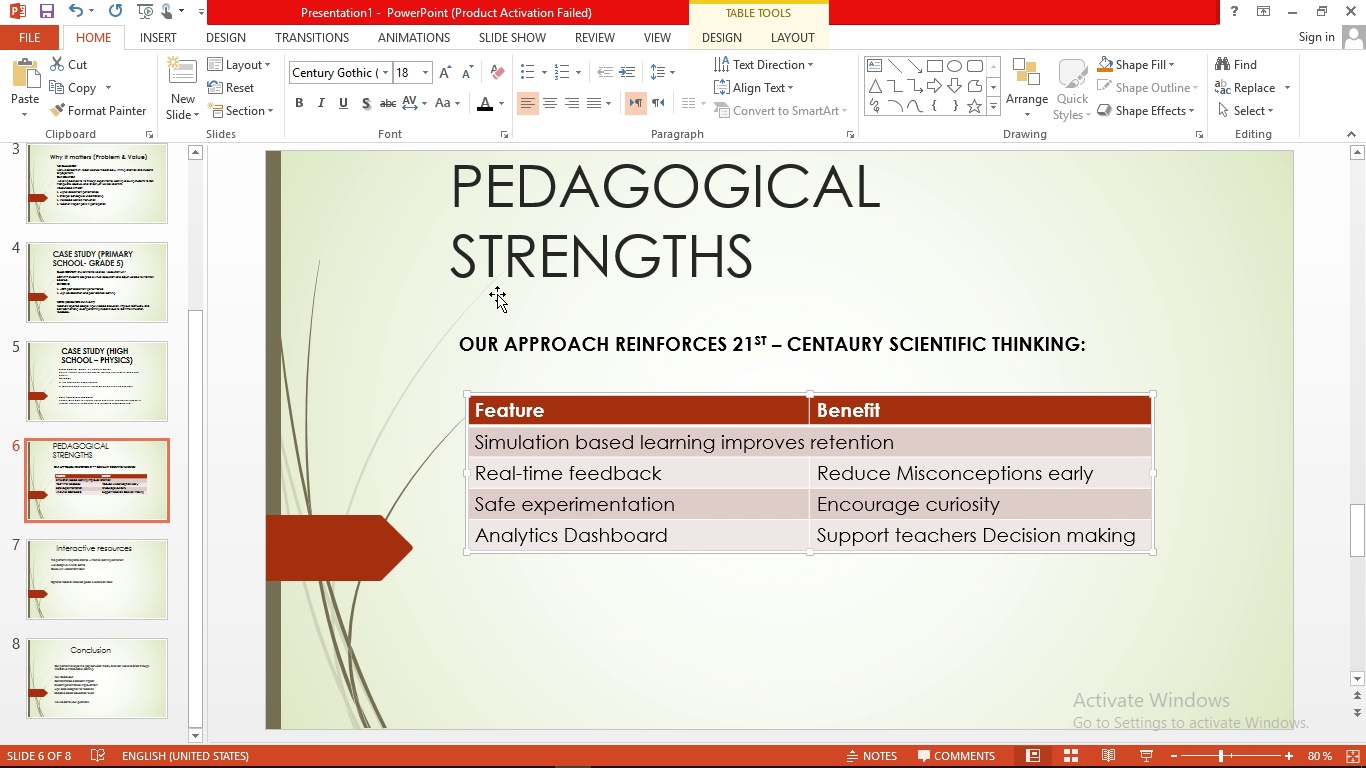 
left_click([523, 255])
 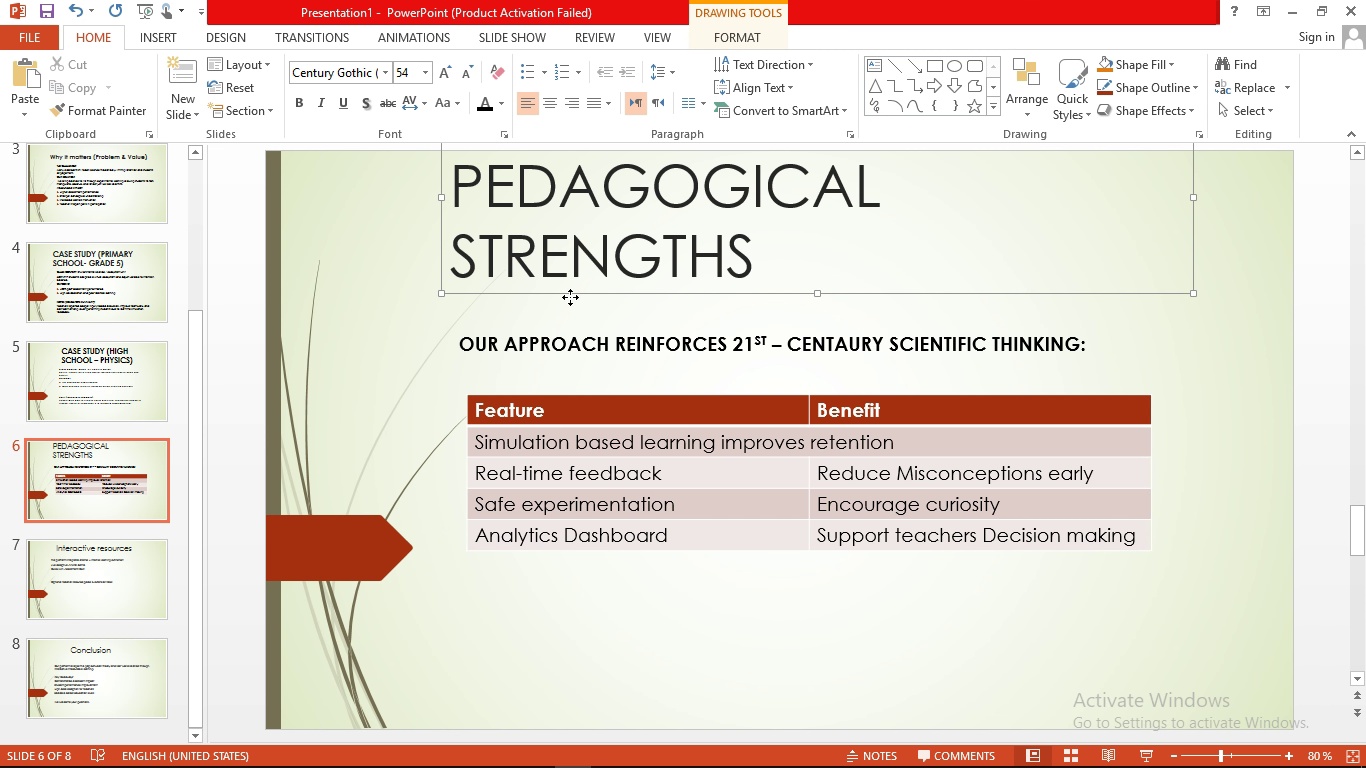 
left_click_drag(start_coordinate=[567, 294], to_coordinate=[598, 317])
 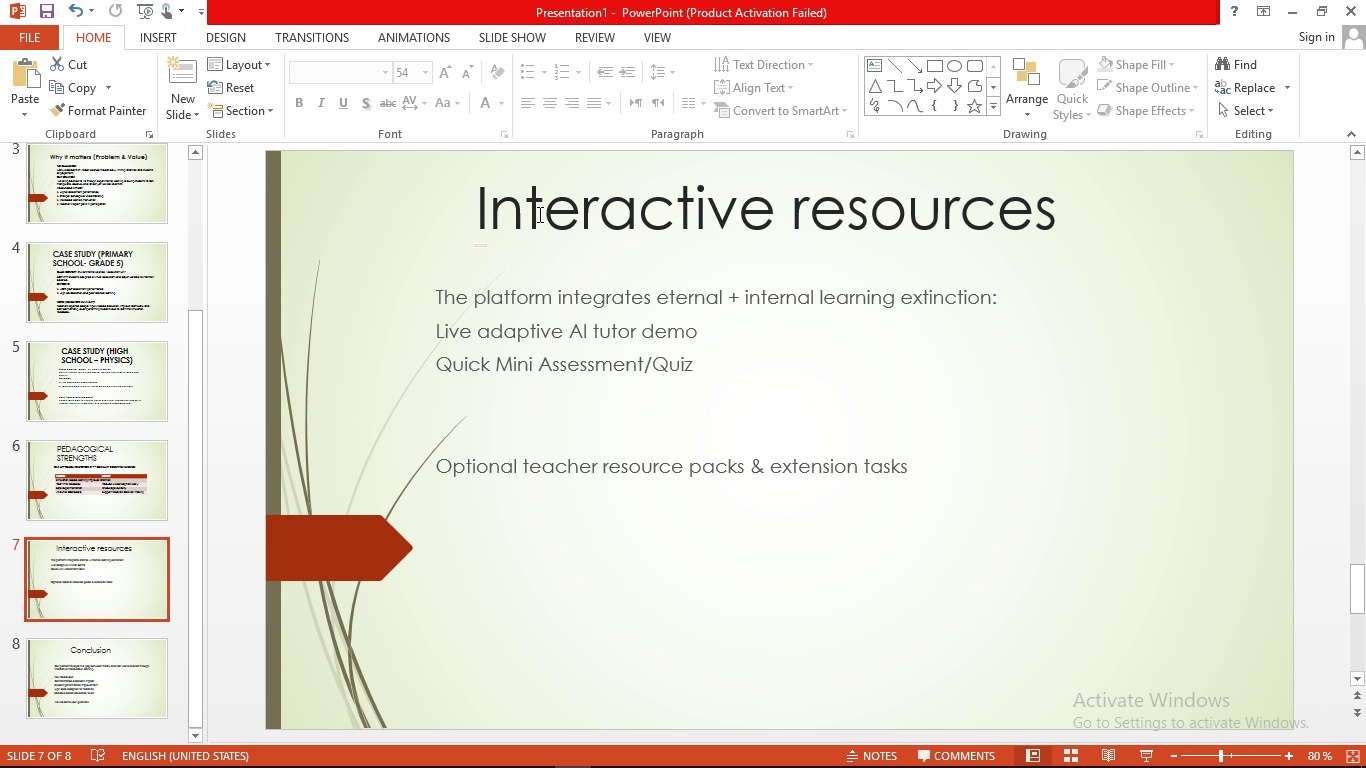 
double_click([520, 329])
 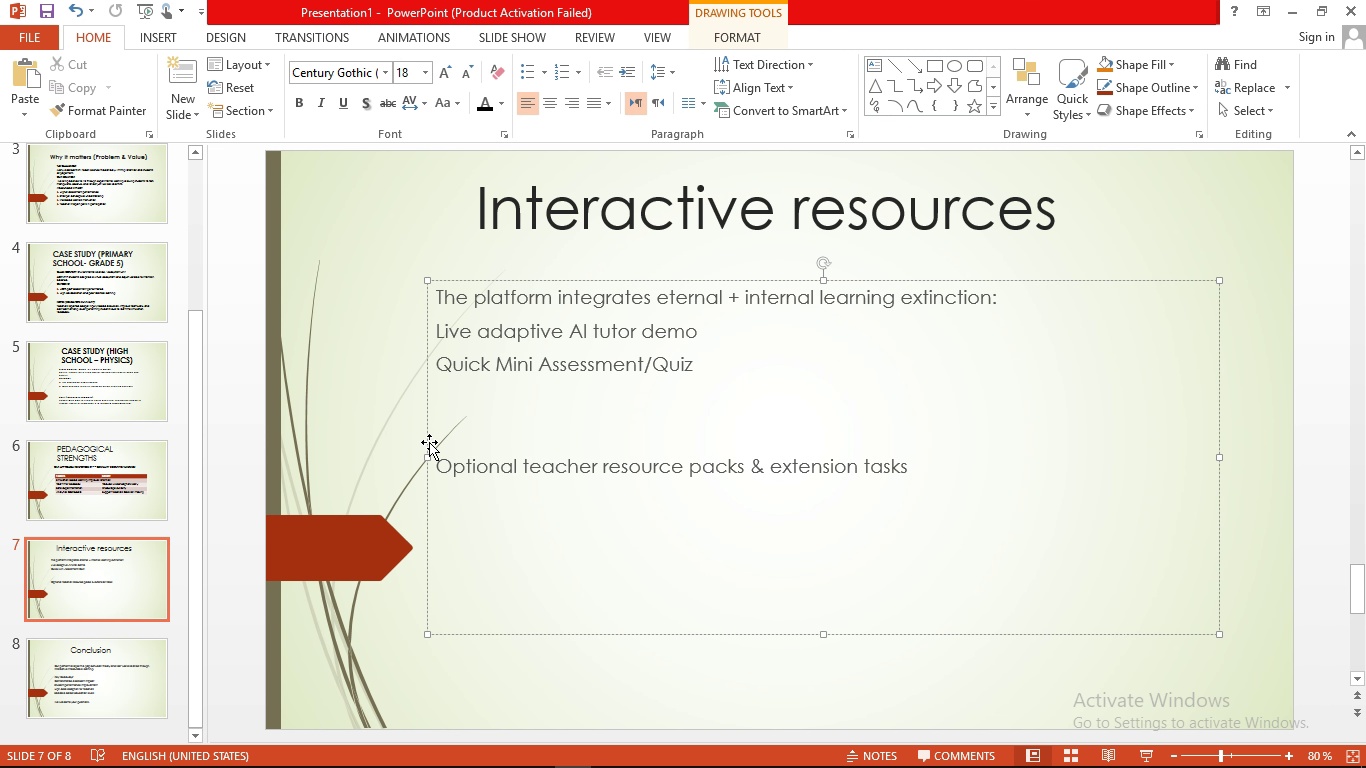 
left_click_drag(start_coordinate=[429, 442], to_coordinate=[487, 472])
 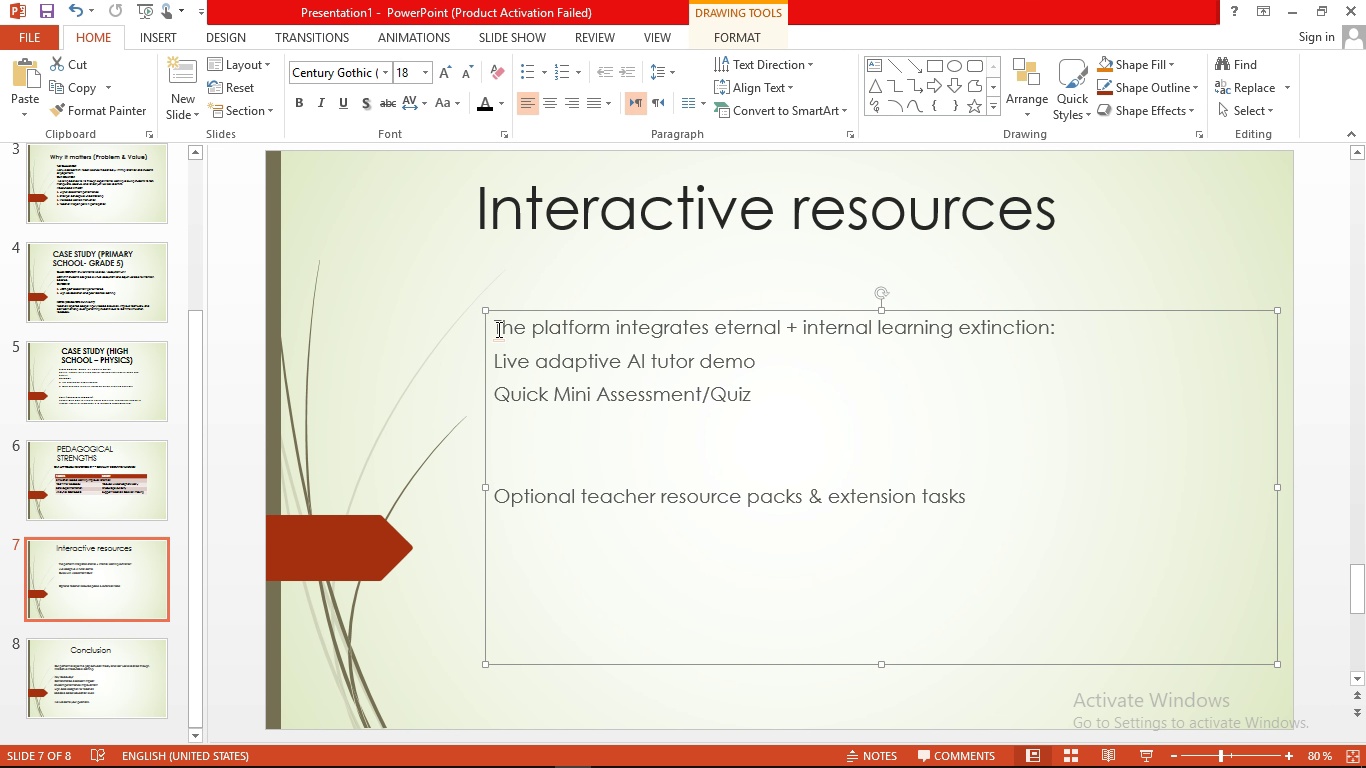 
left_click_drag(start_coordinate=[497, 329], to_coordinate=[1082, 331])
 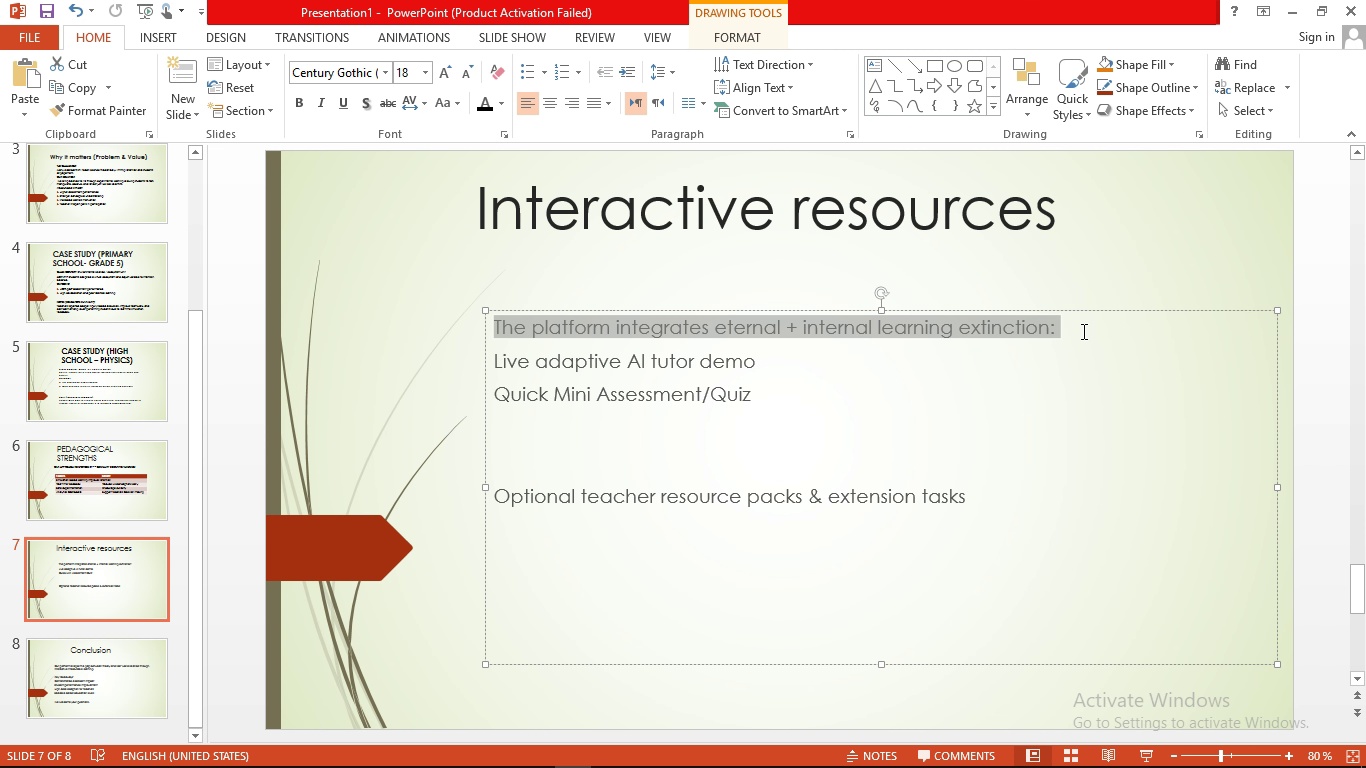 
key(Shift+F3)
 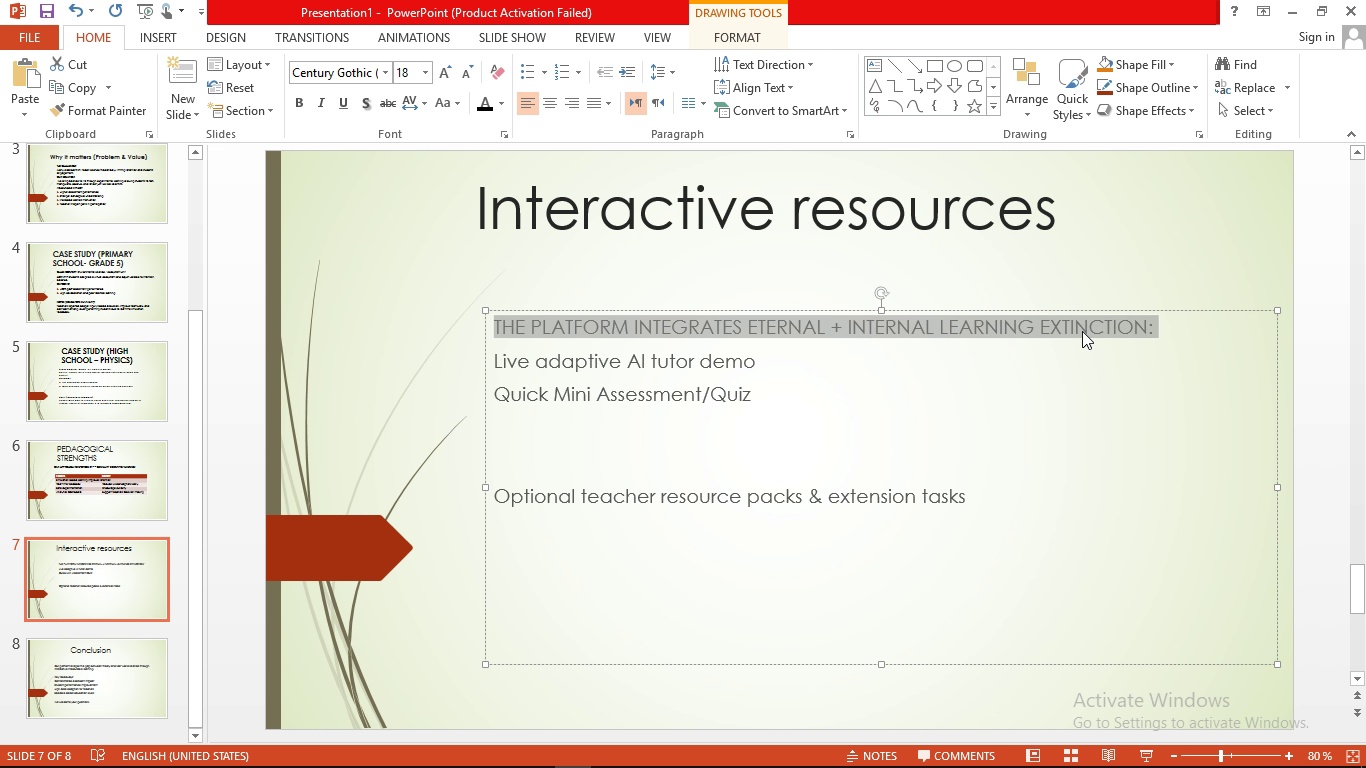 
key(Control+B)
 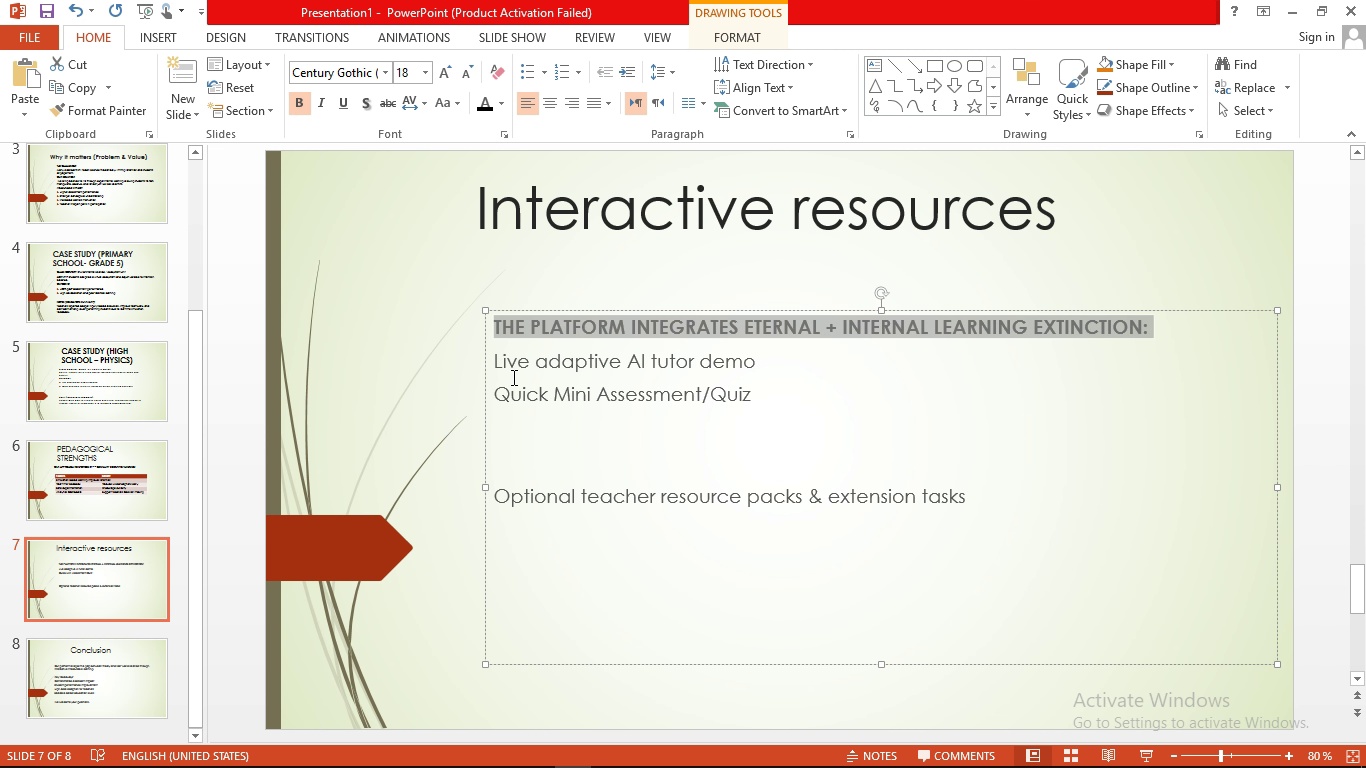 
key(Control+A)
 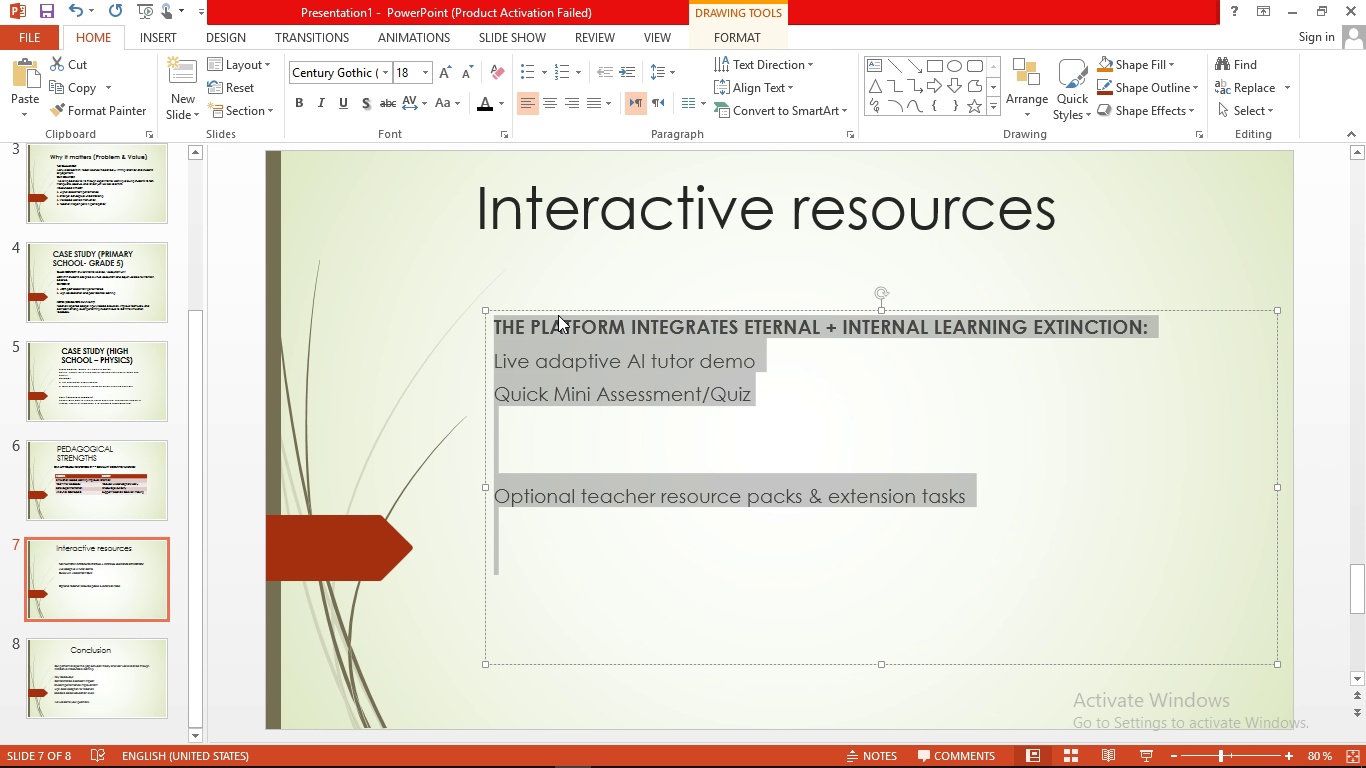 
double_click([551, 366])
 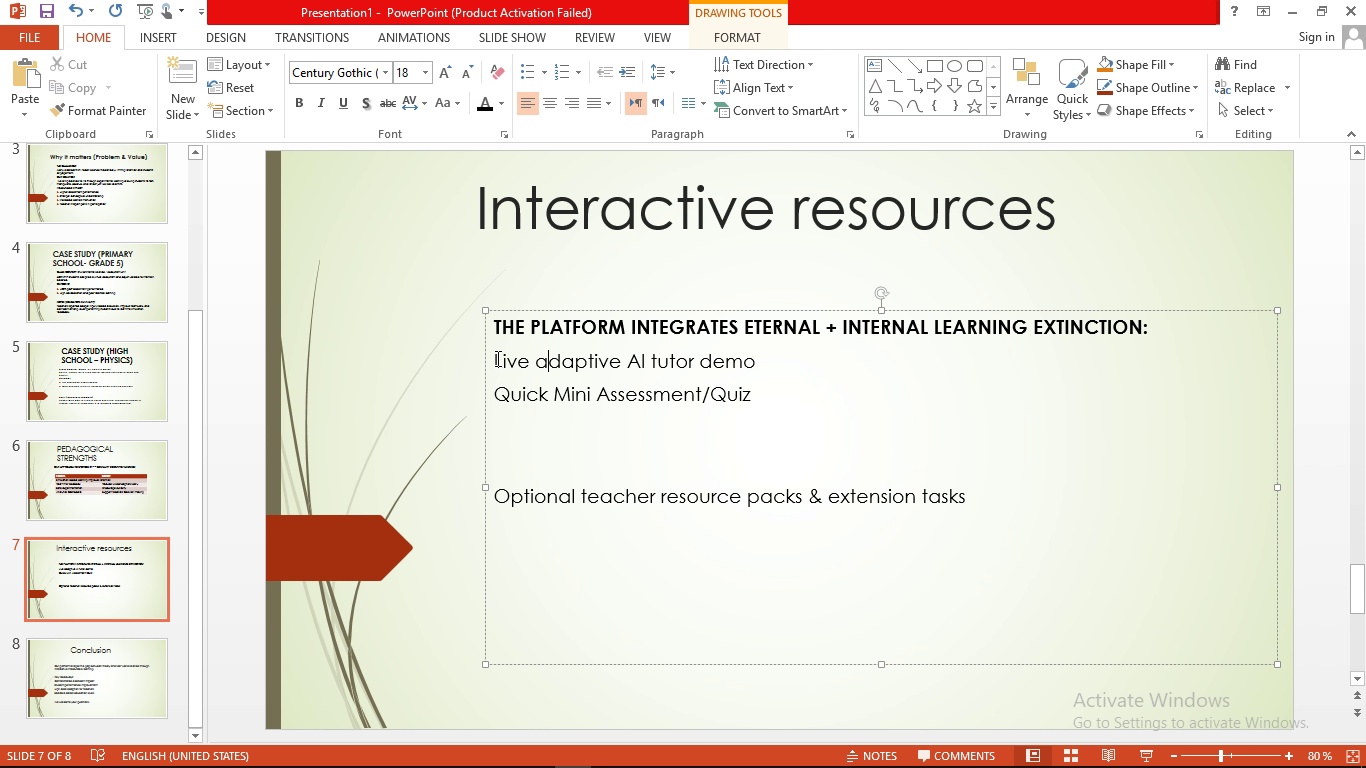 
left_click_drag(start_coordinate=[495, 358], to_coordinate=[879, 452])
 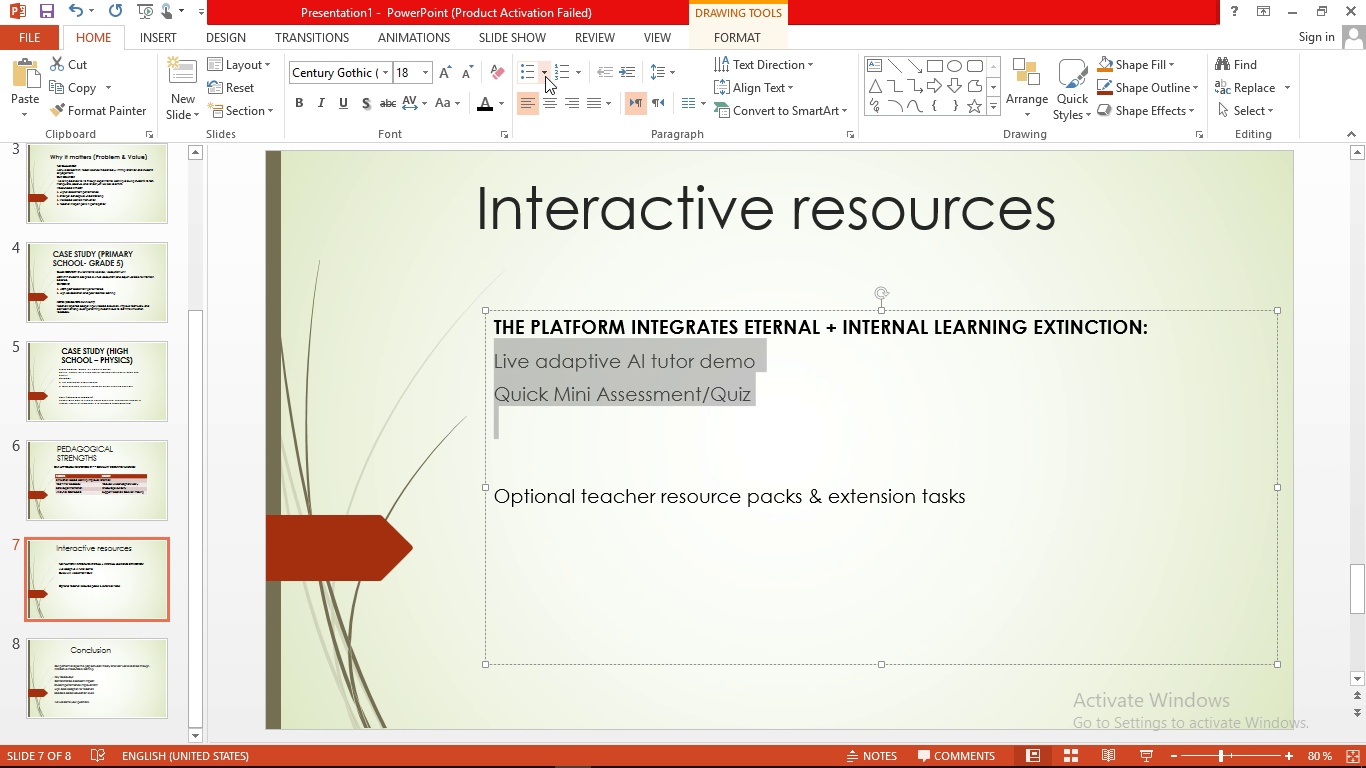 
left_click([545, 76])
 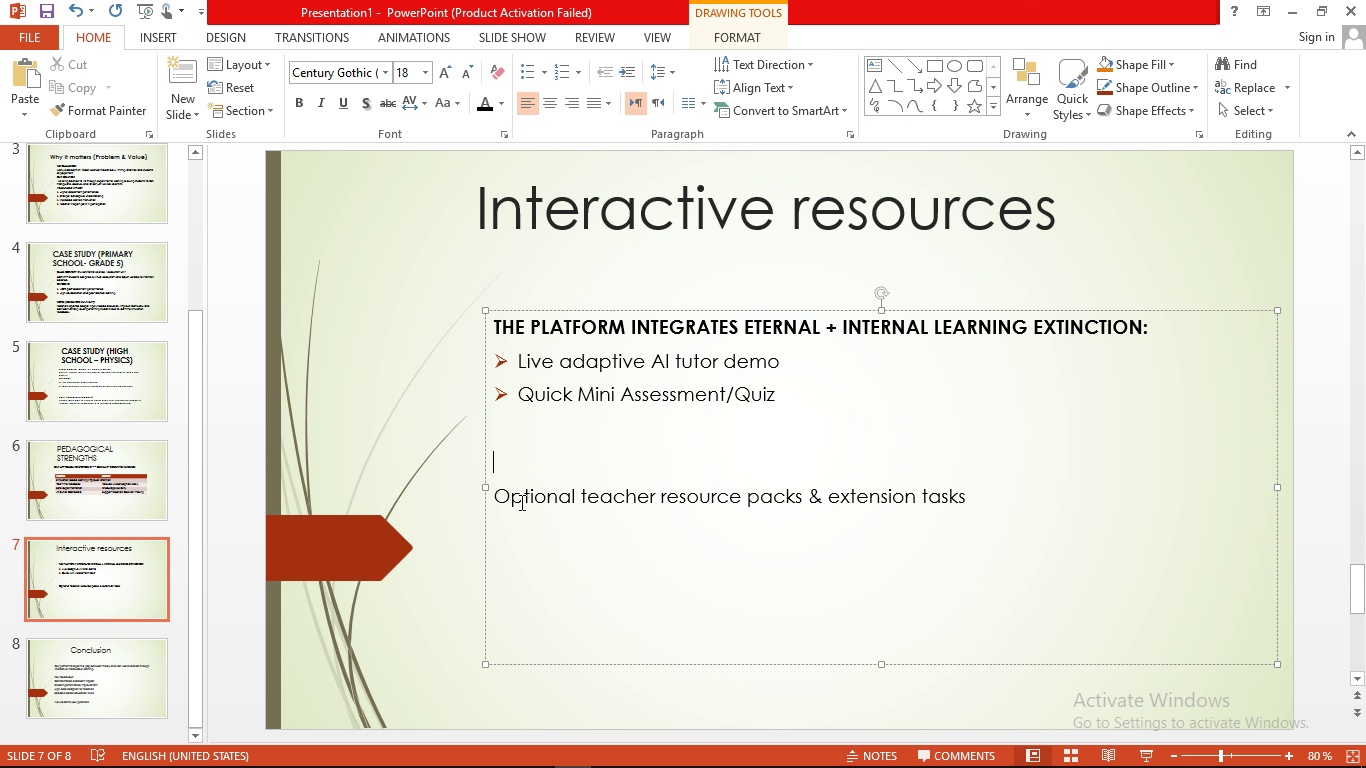 
left_click_drag(start_coordinate=[502, 501], to_coordinate=[1035, 519])
 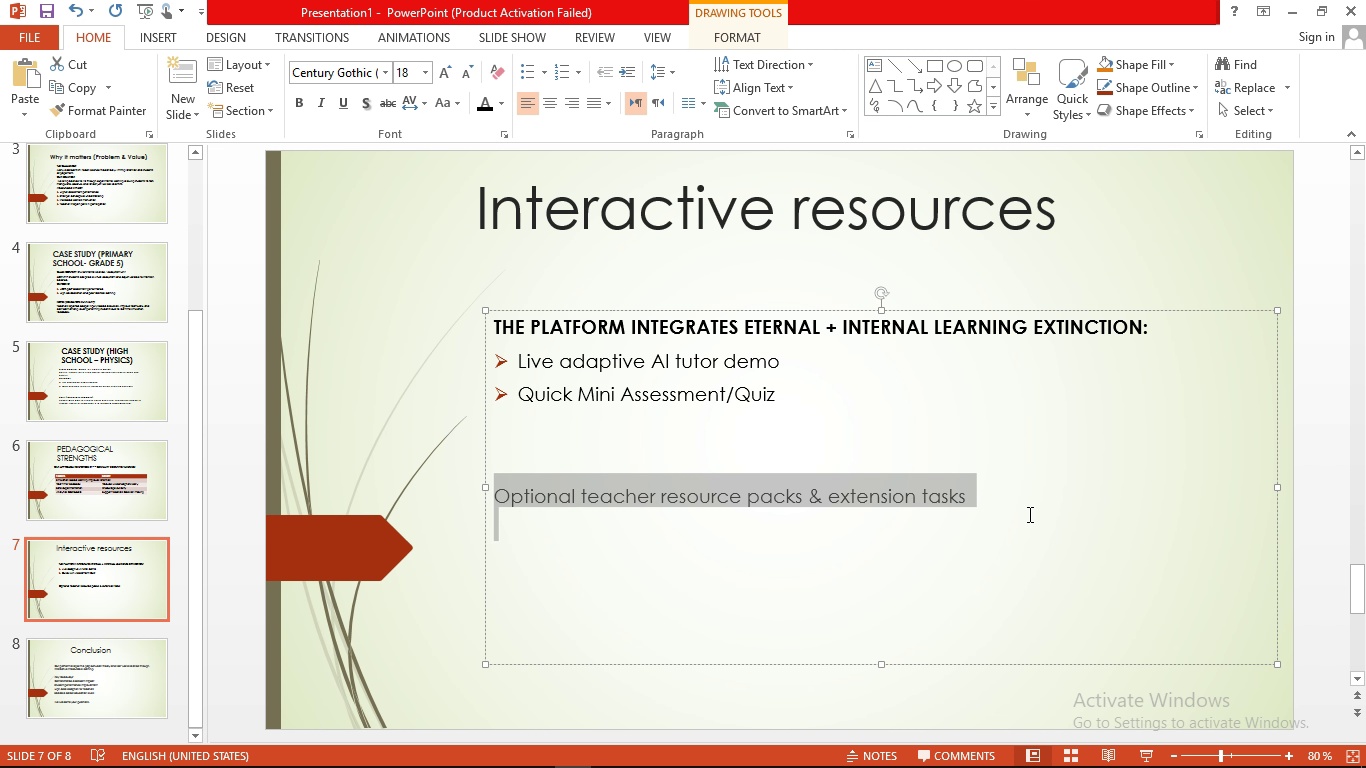 
key(Control+B)
 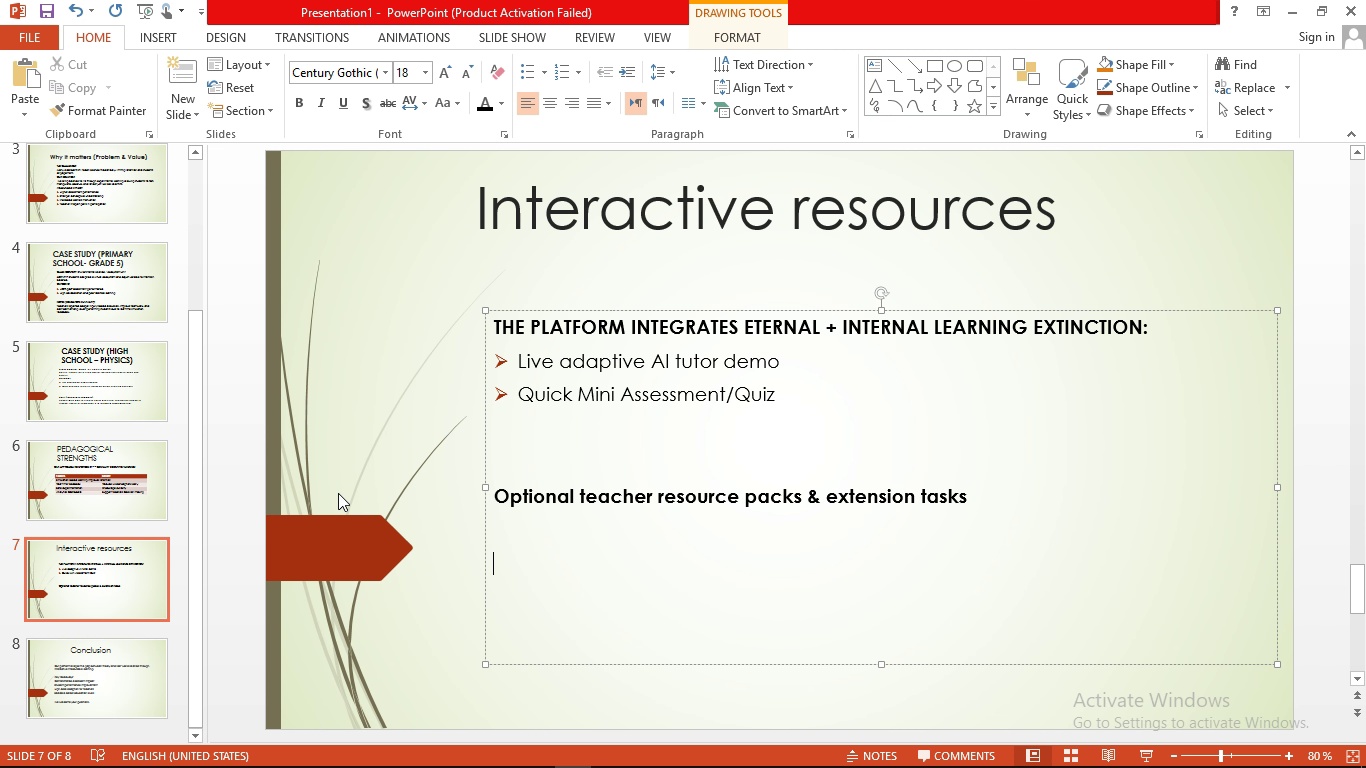 
left_click([136, 651])
 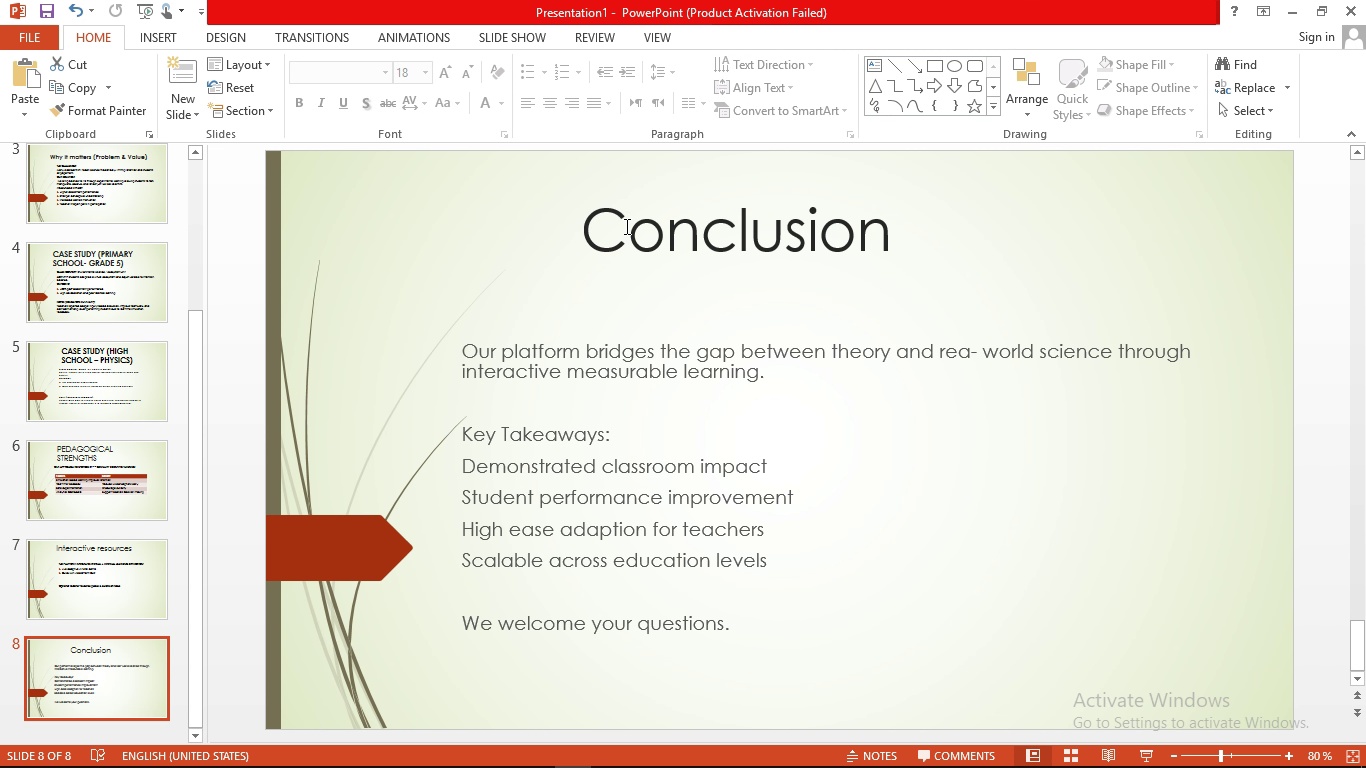 
double_click([625, 226])
 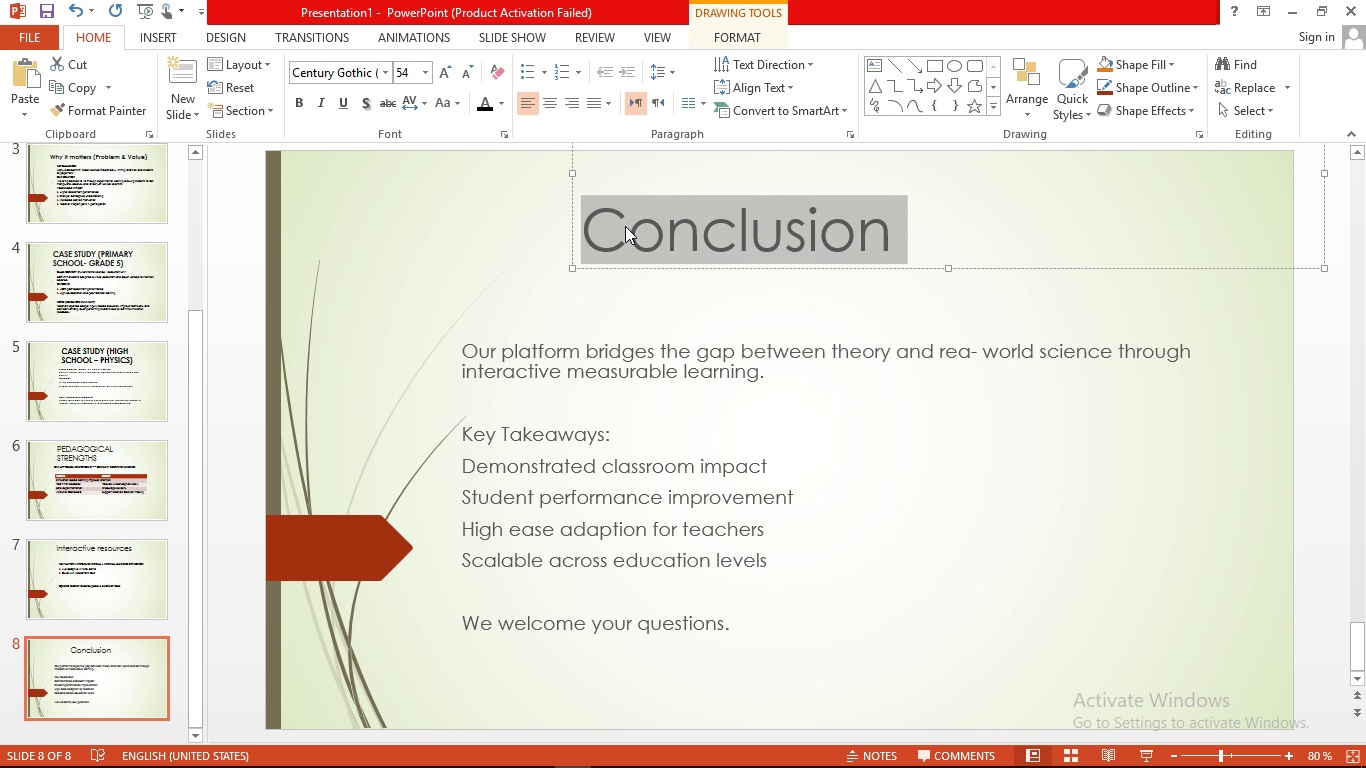 
key(Shift+F3)
 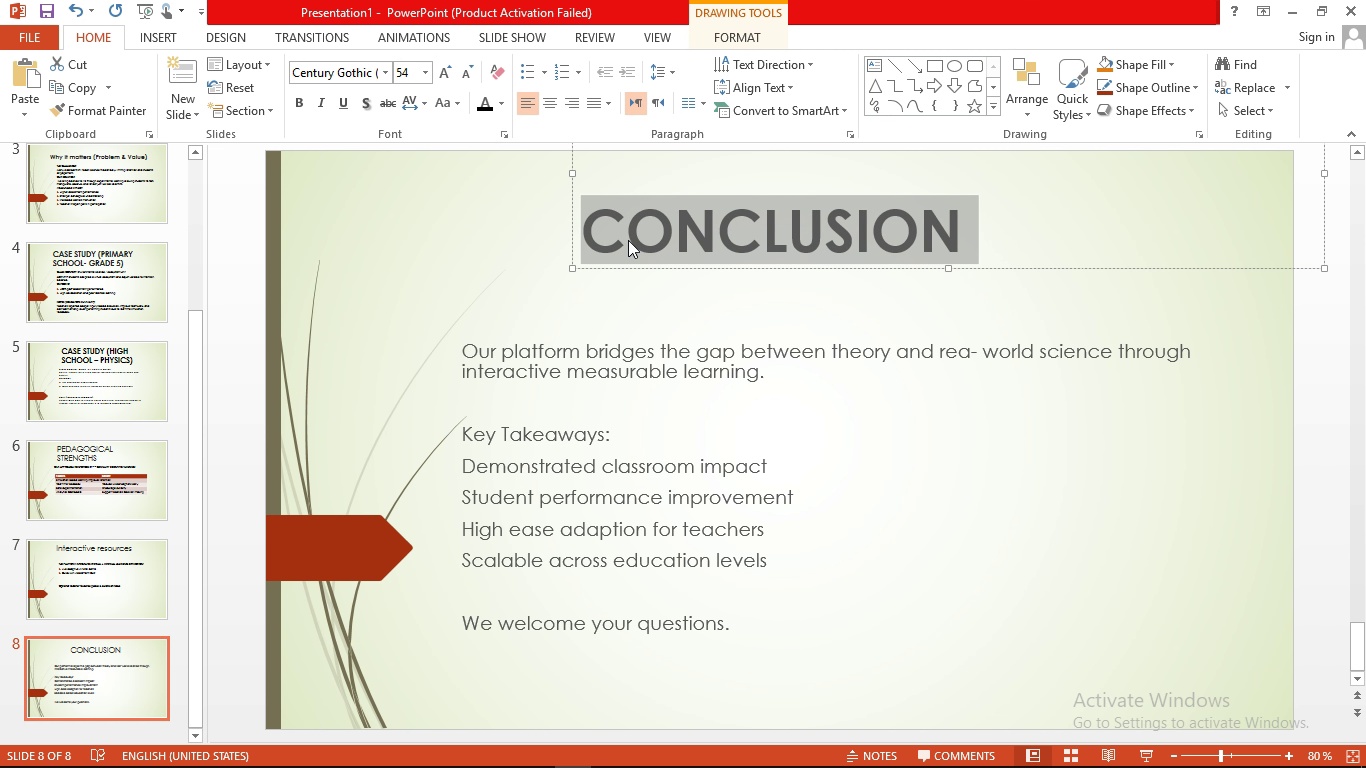 
key(Control+B)
 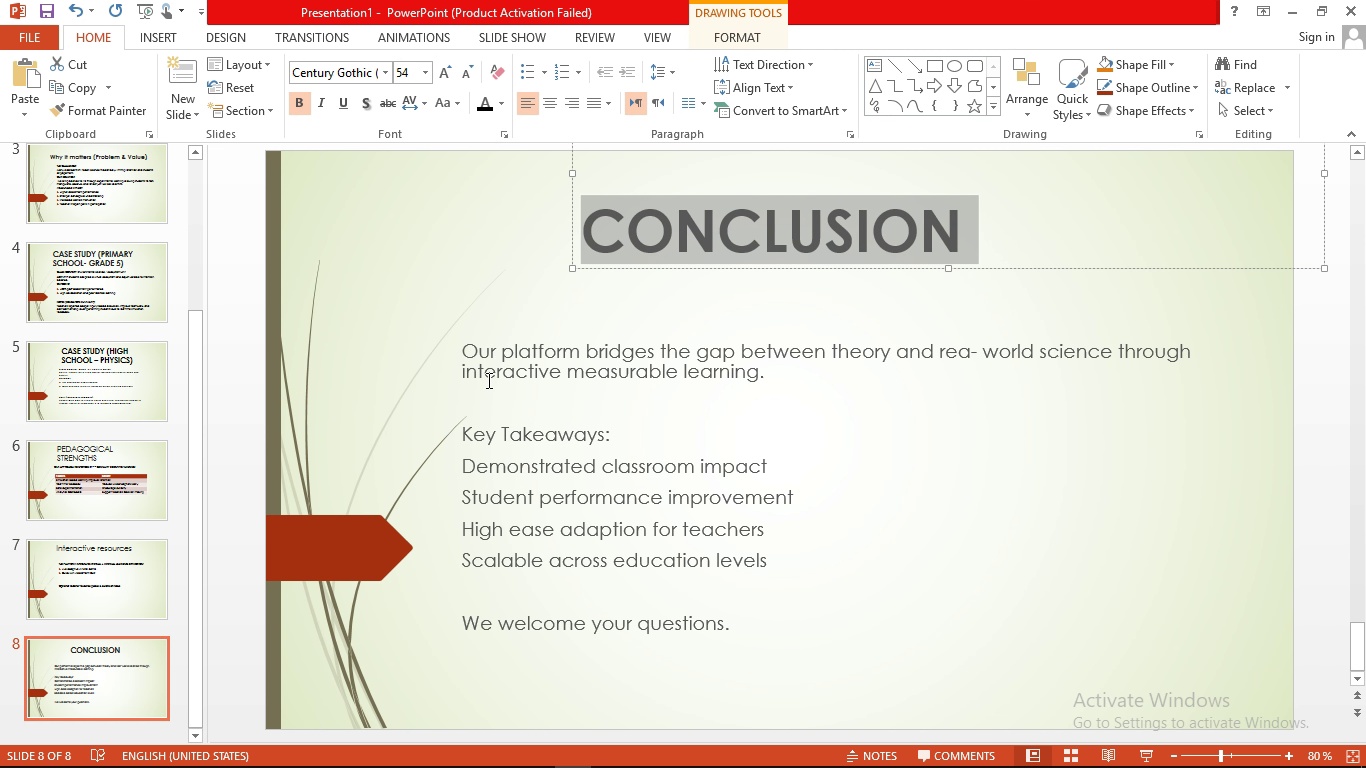 
left_click([487, 379])
 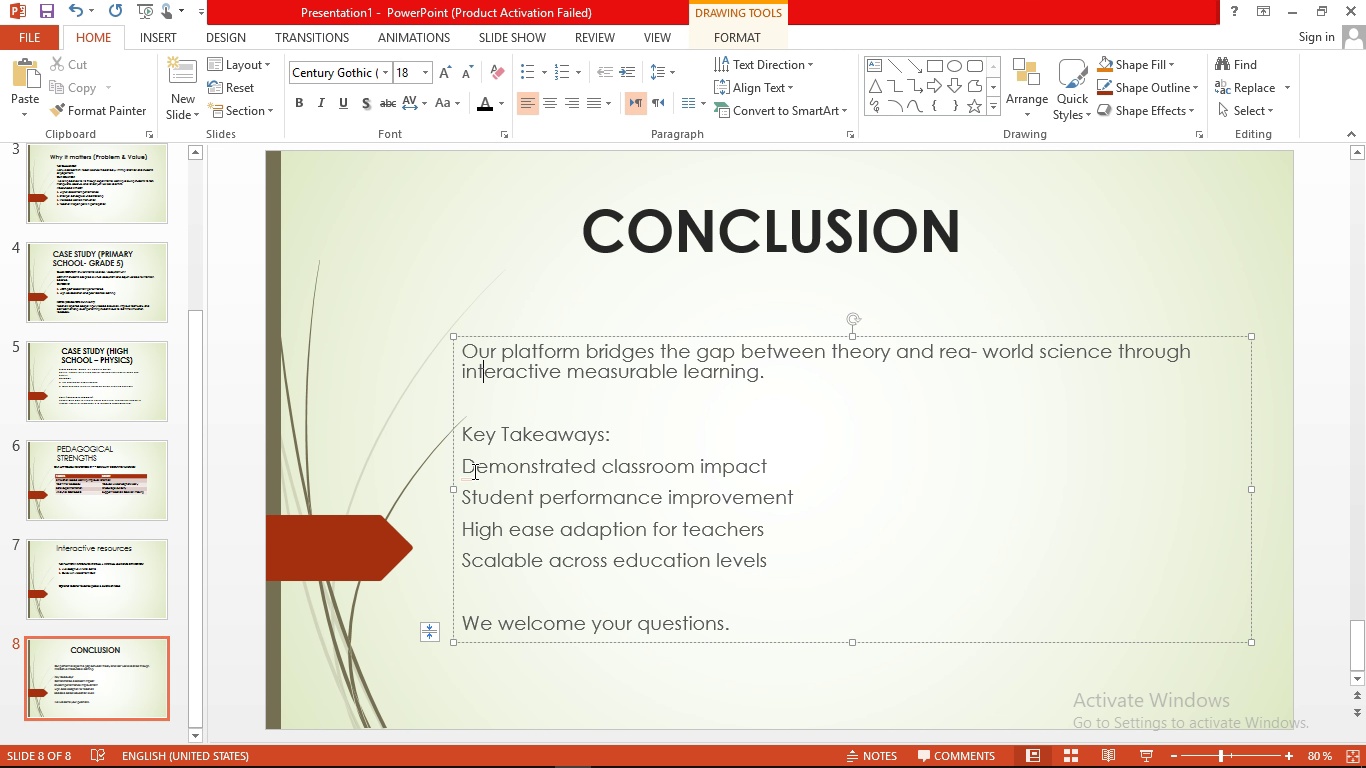 
left_click_drag(start_coordinate=[467, 465], to_coordinate=[777, 557])
 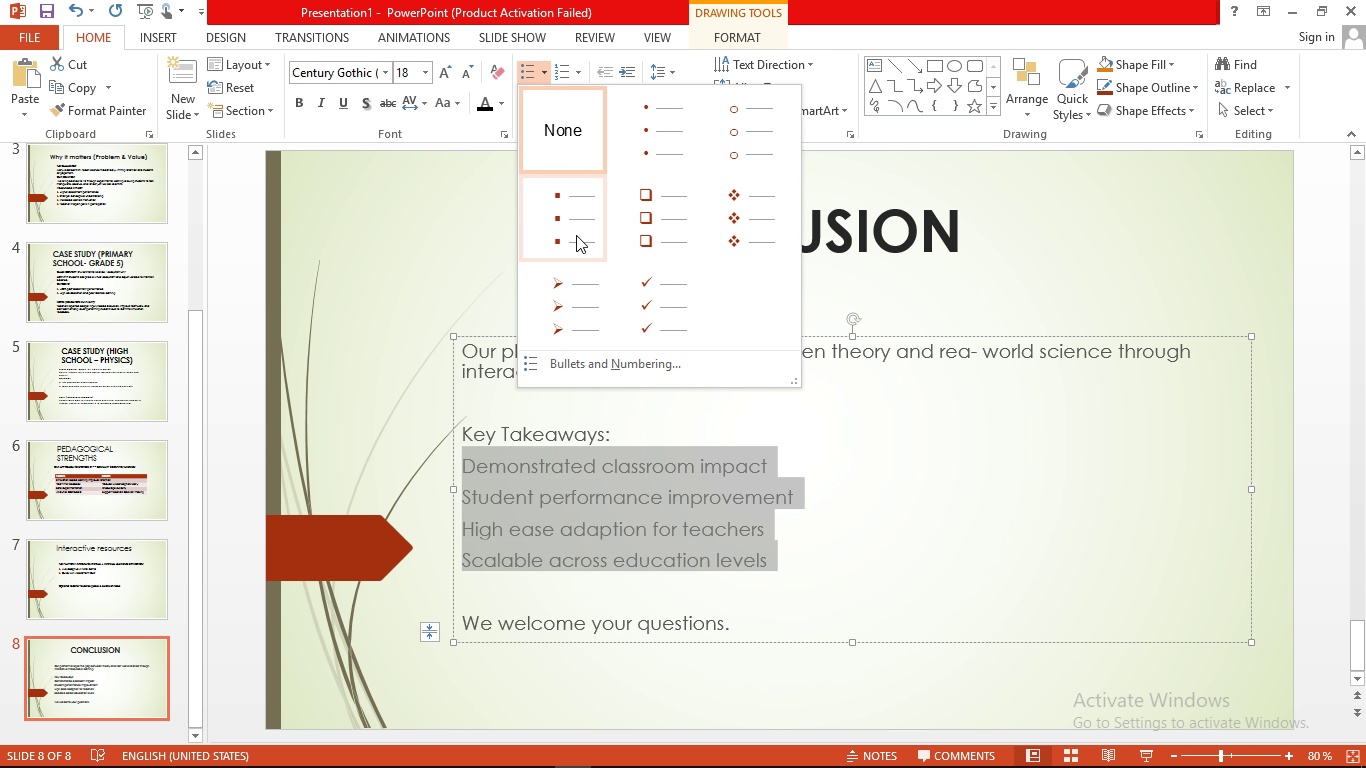 
left_click([574, 283])
 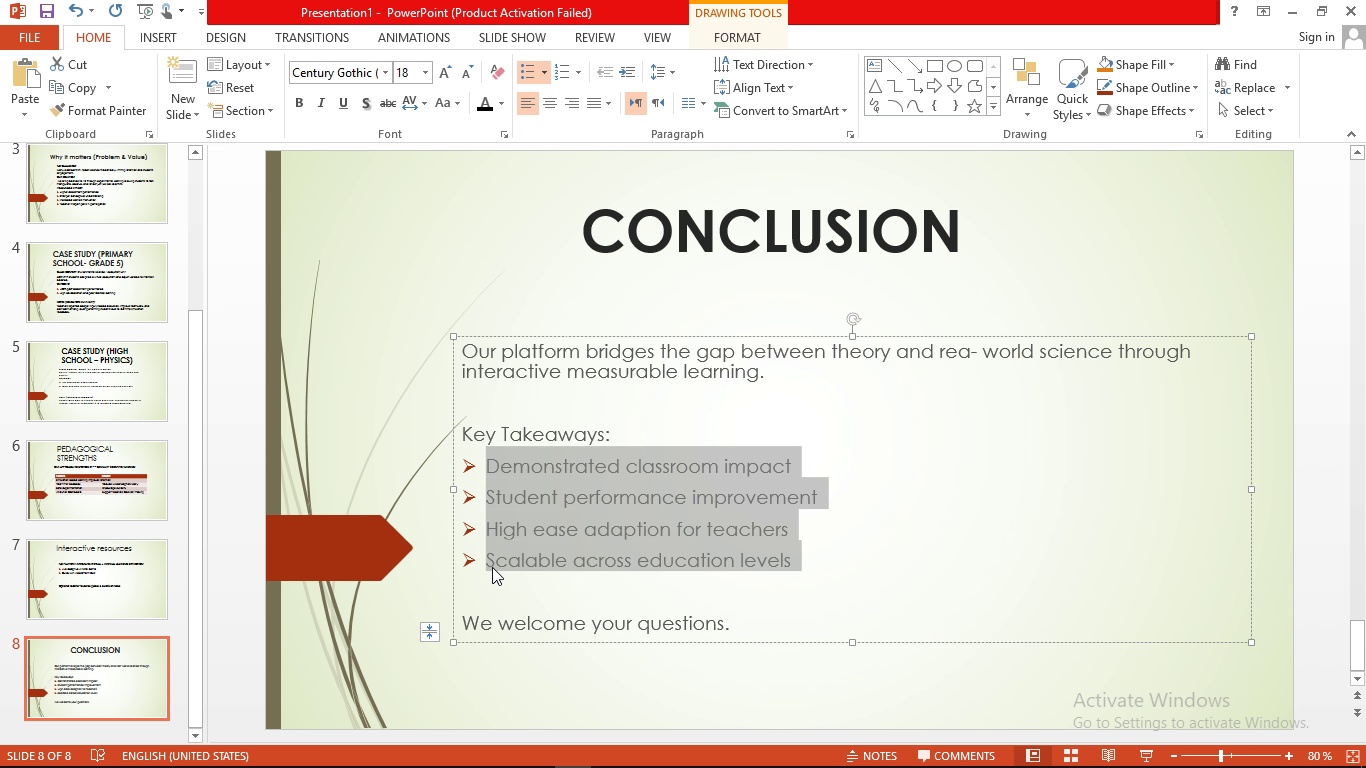 
left_click([555, 498])
 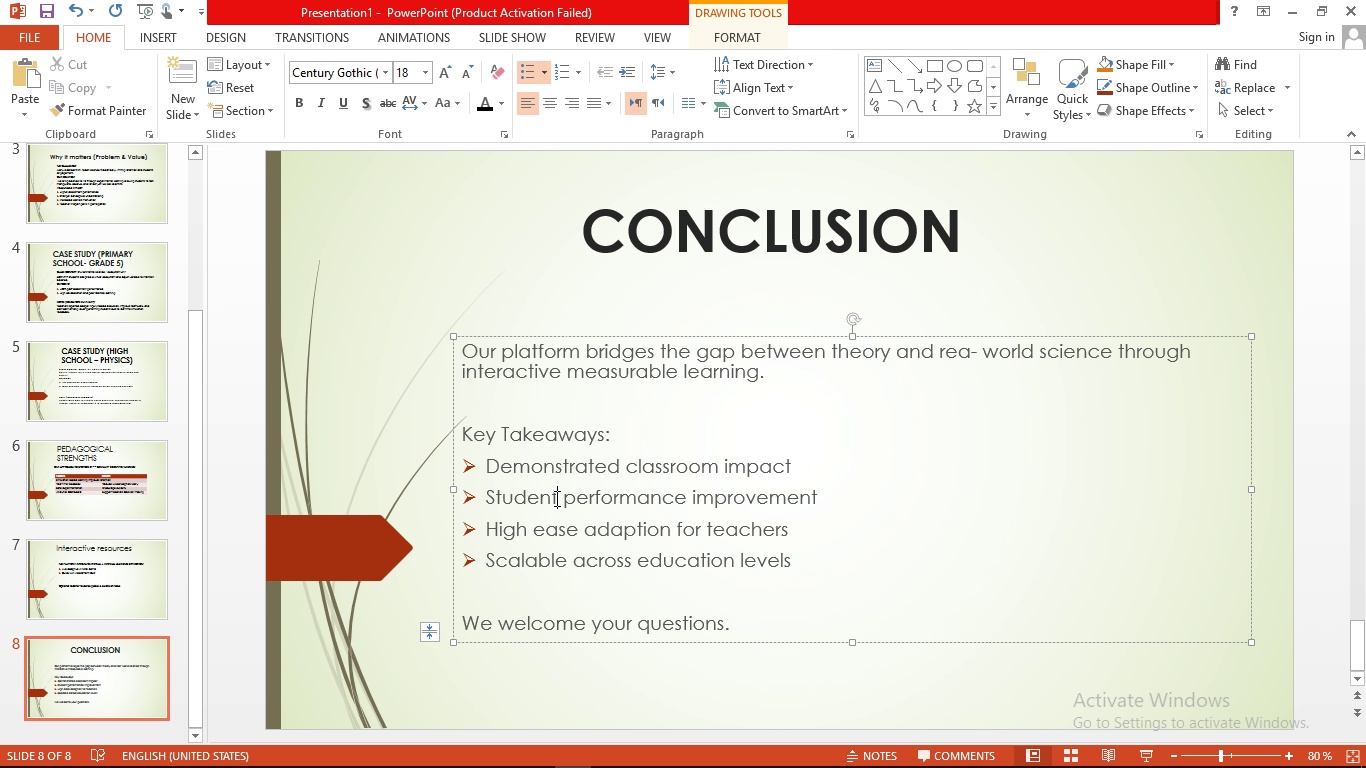 
key(Control+A)
 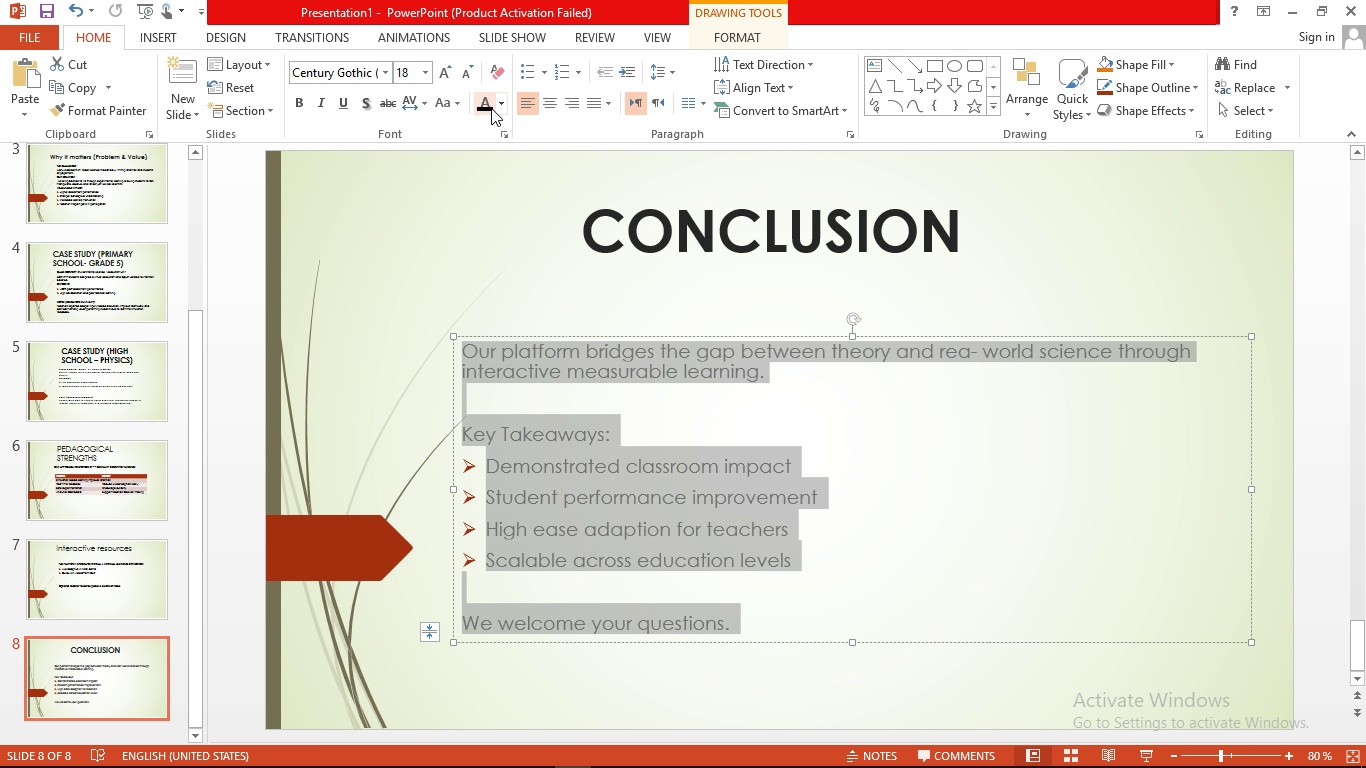 
left_click([490, 106])
 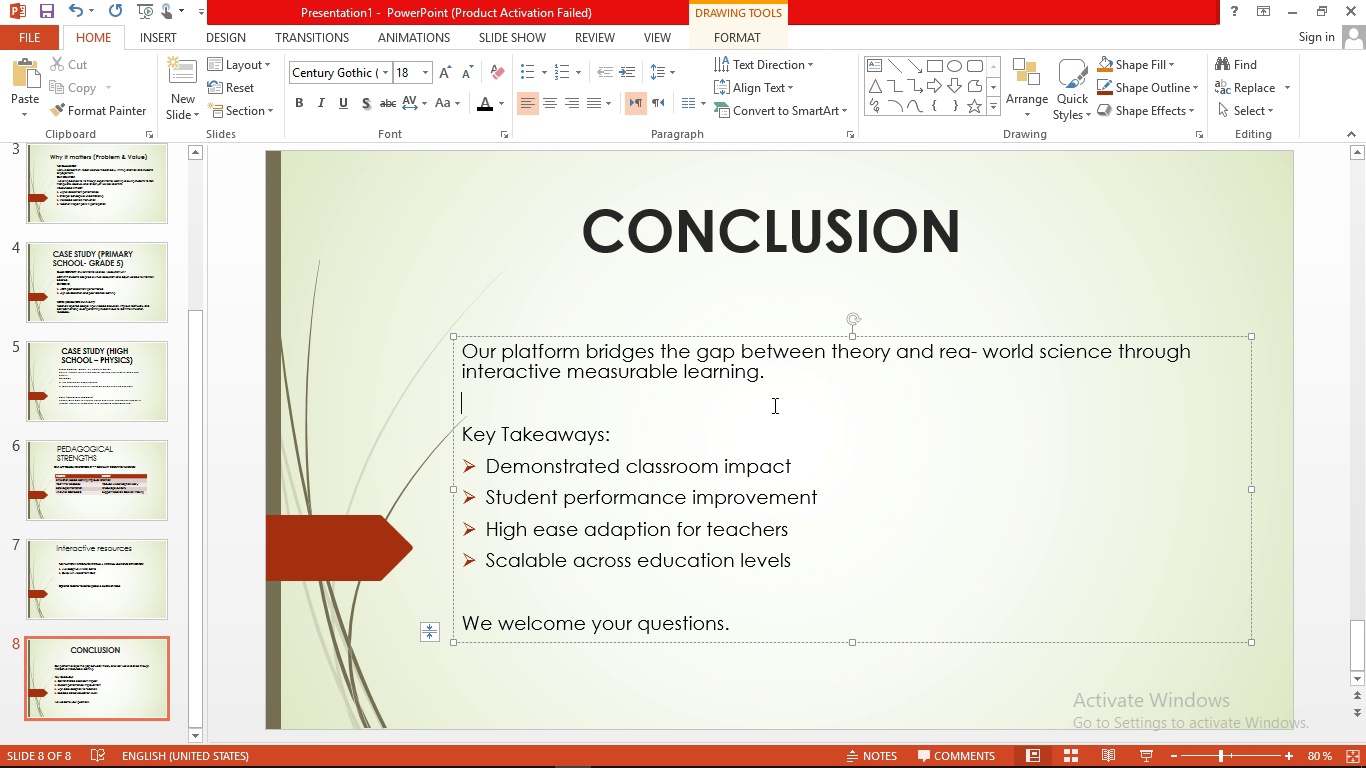 
double_click([773, 405])
 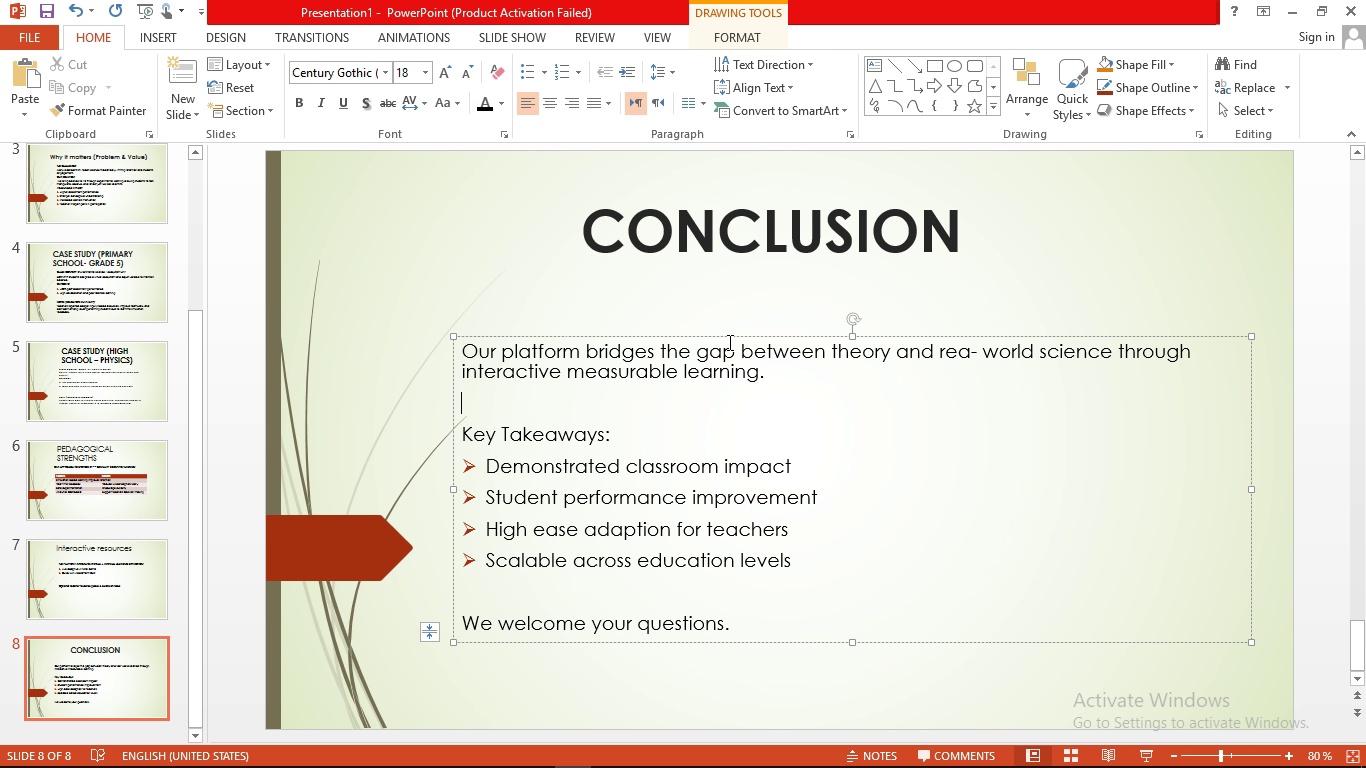 
left_click_drag(start_coordinate=[728, 339], to_coordinate=[732, 302])
 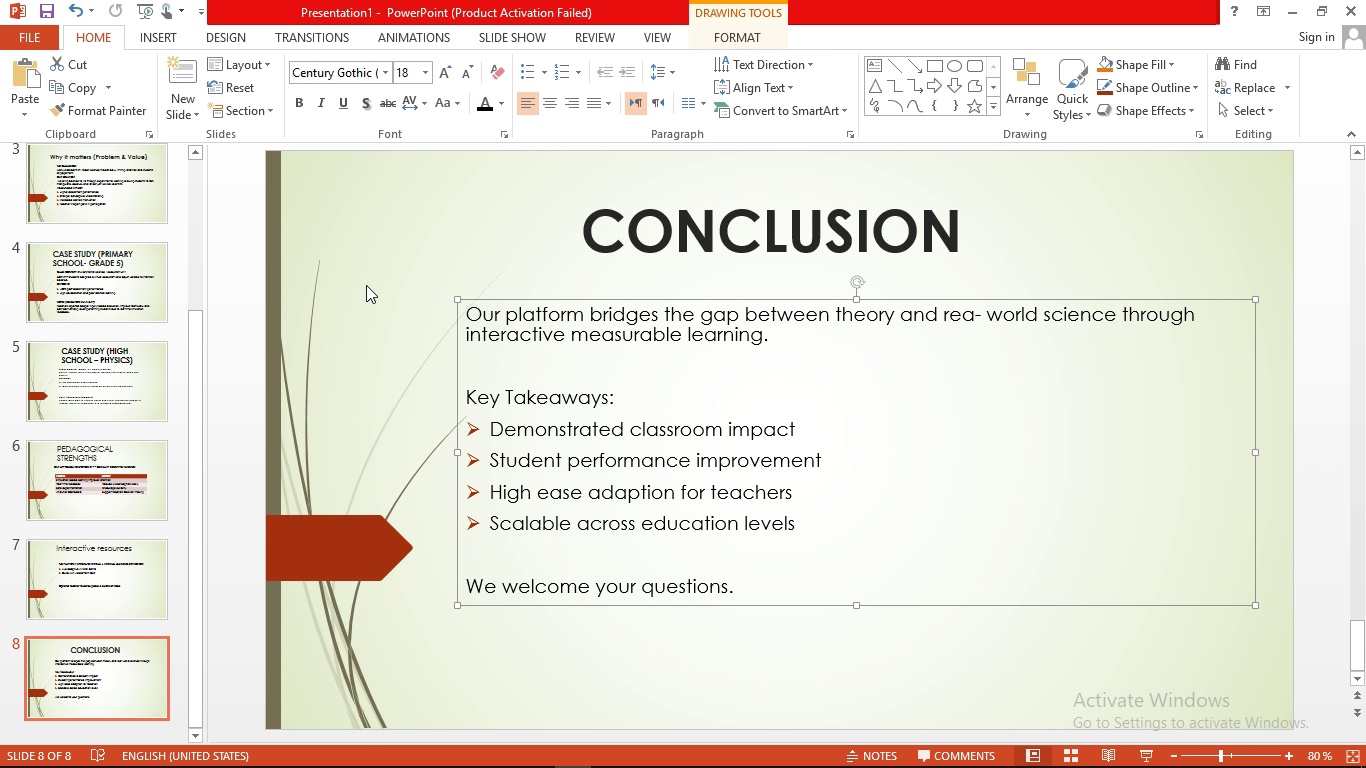 
left_click([366, 285])
 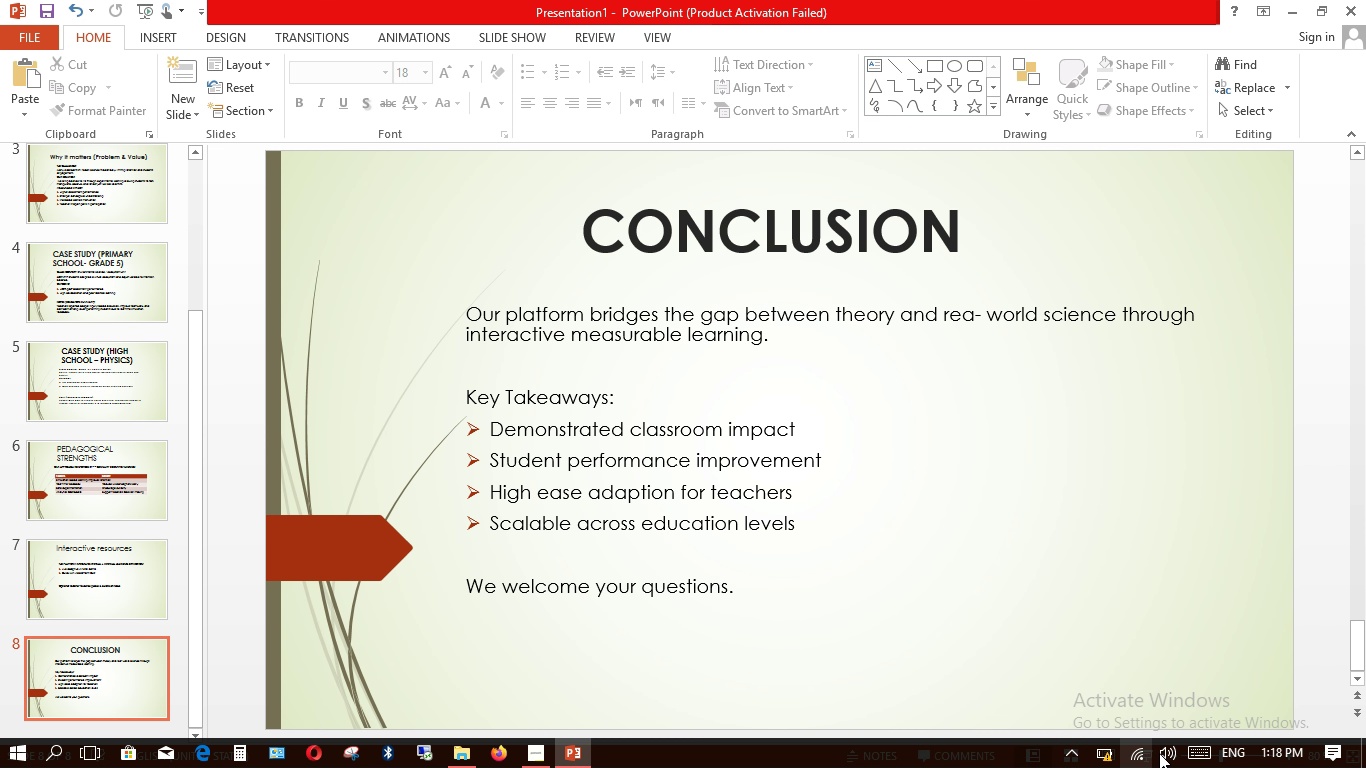 
mouse_move([1083, 741])
 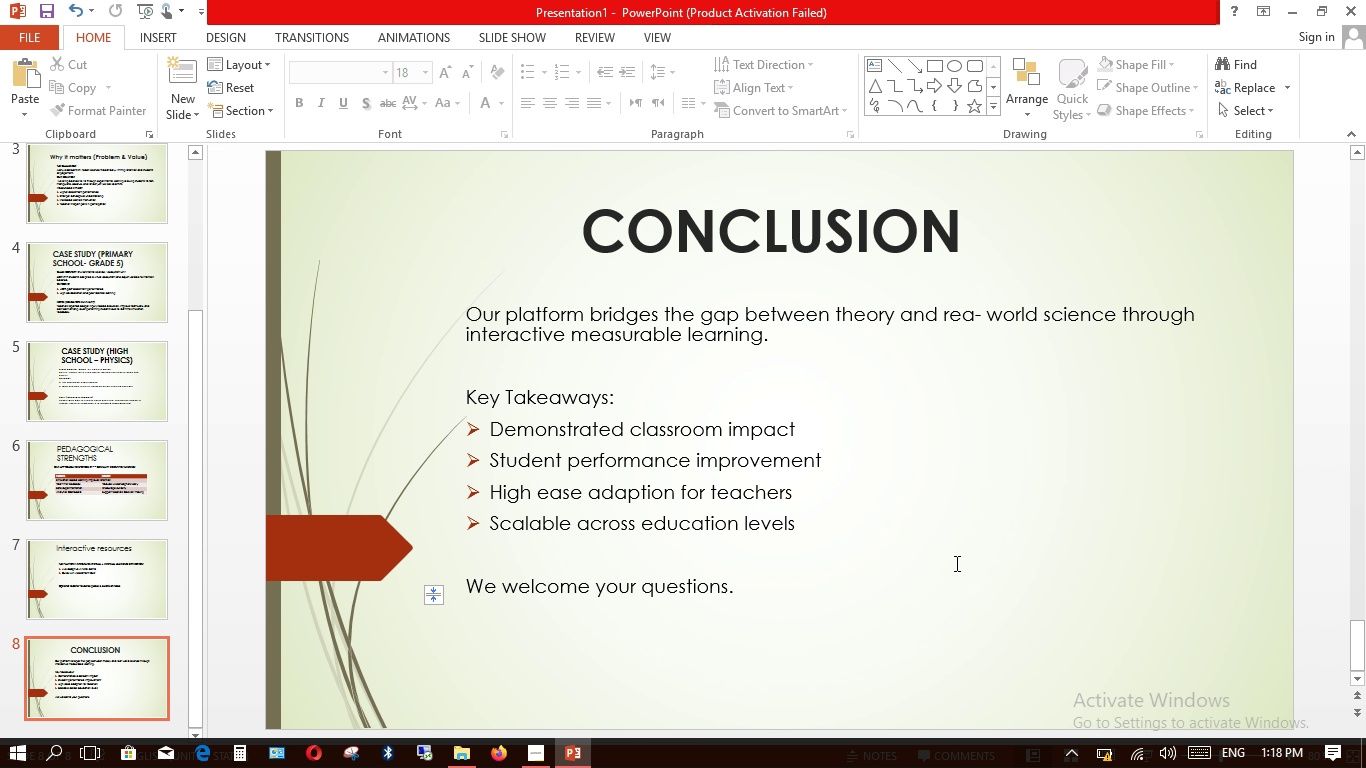 
left_click([955, 563])
 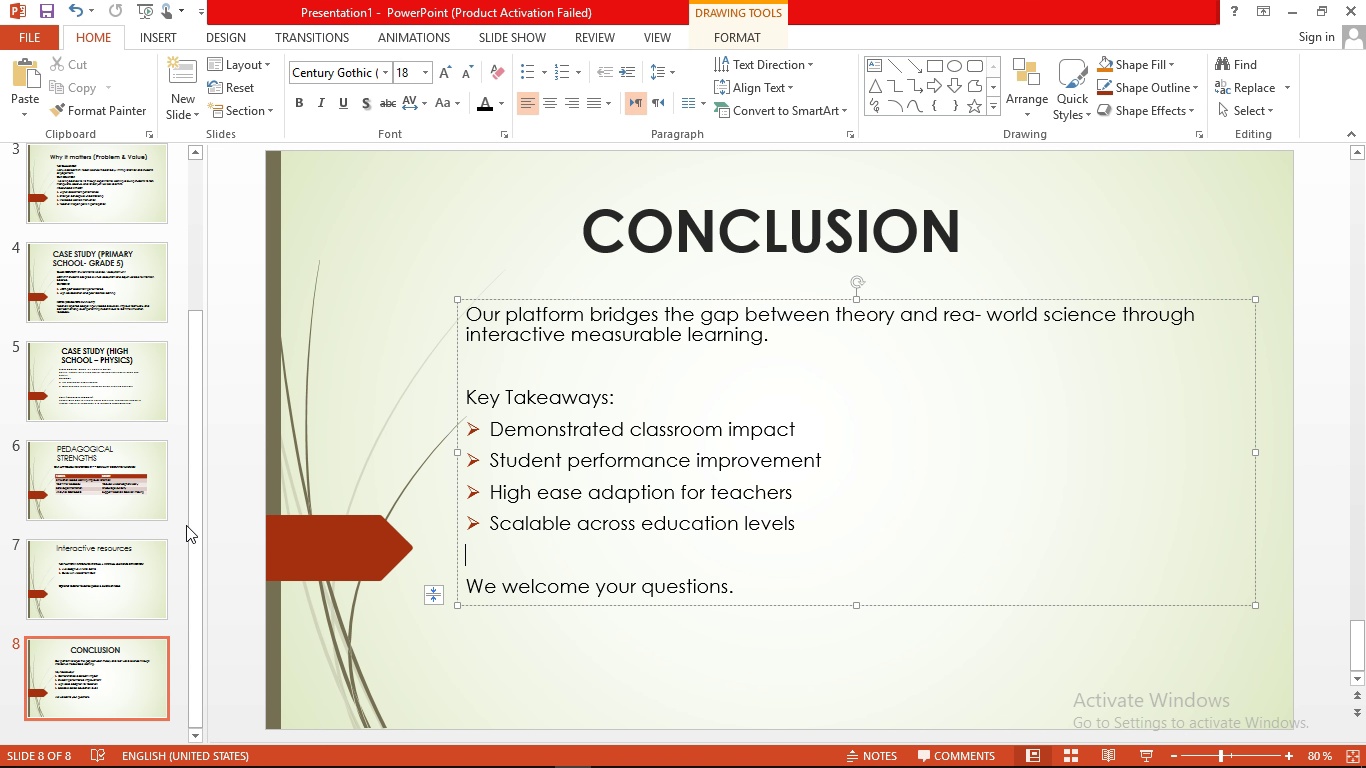 
wait(6.6)
 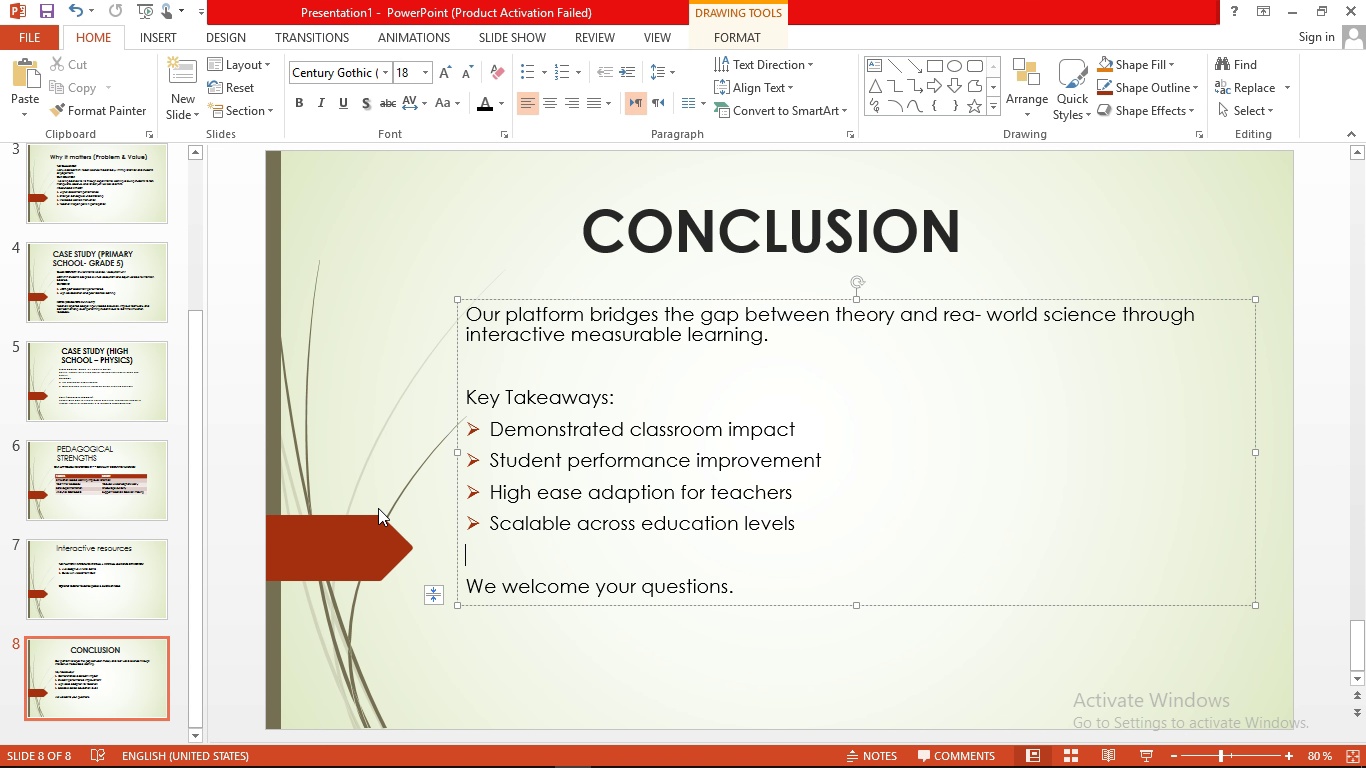 
left_click_drag(start_coordinate=[194, 518], to_coordinate=[198, 286])
 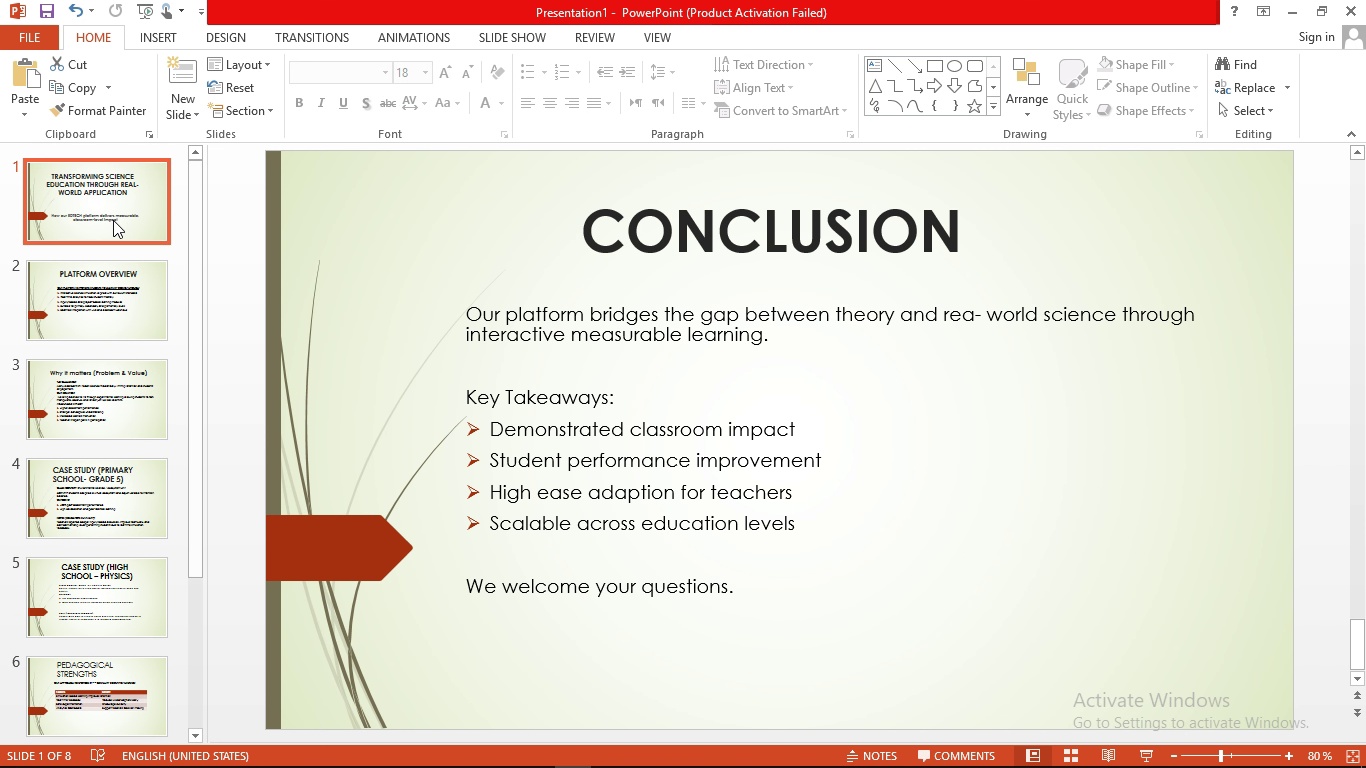 
left_click([113, 220])
 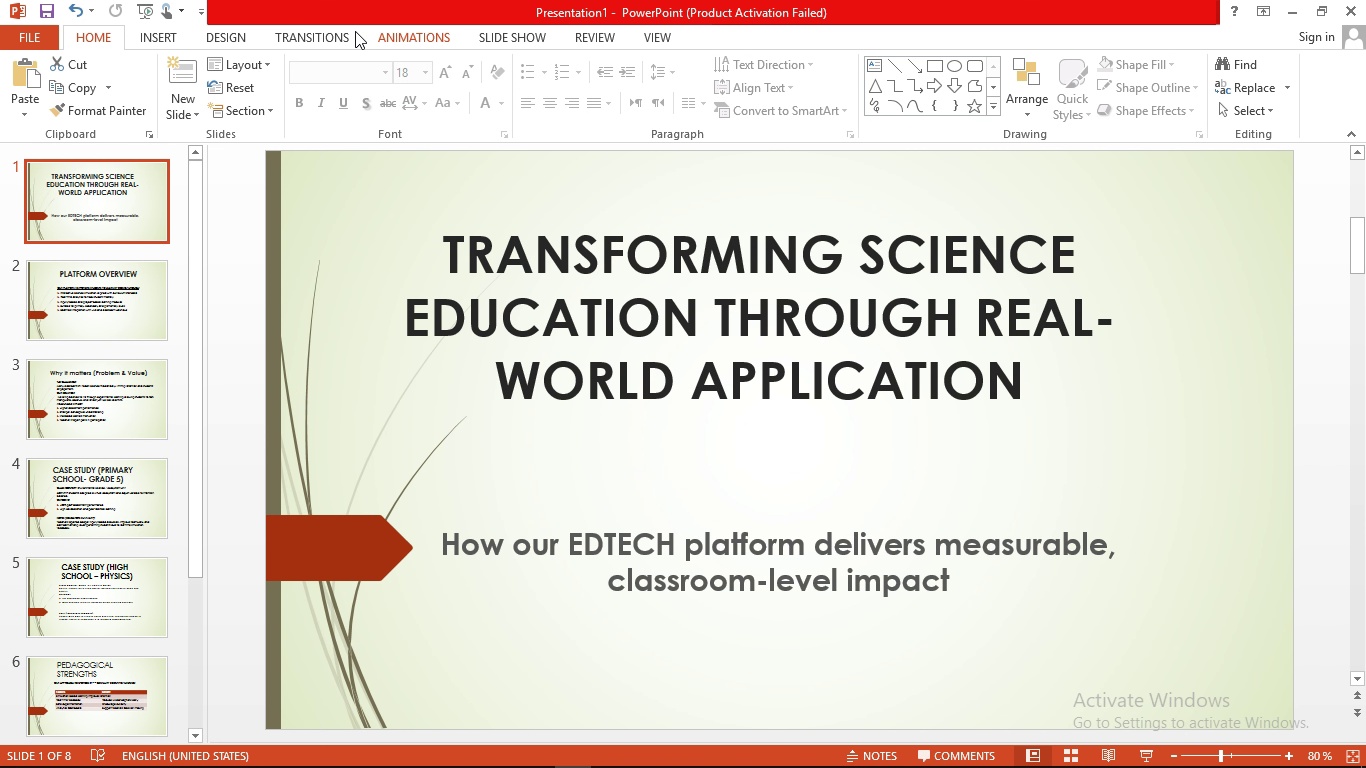 
left_click([338, 32])
 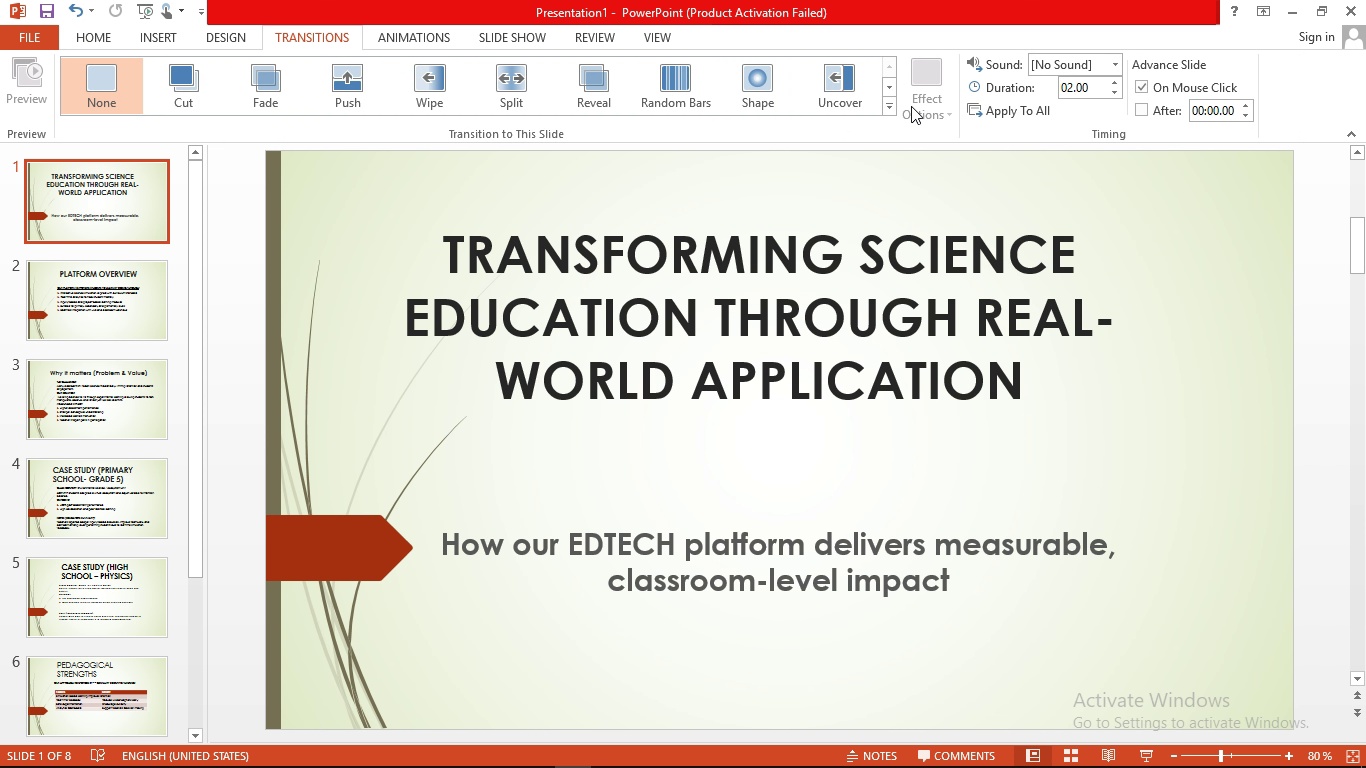 
left_click([890, 108])
 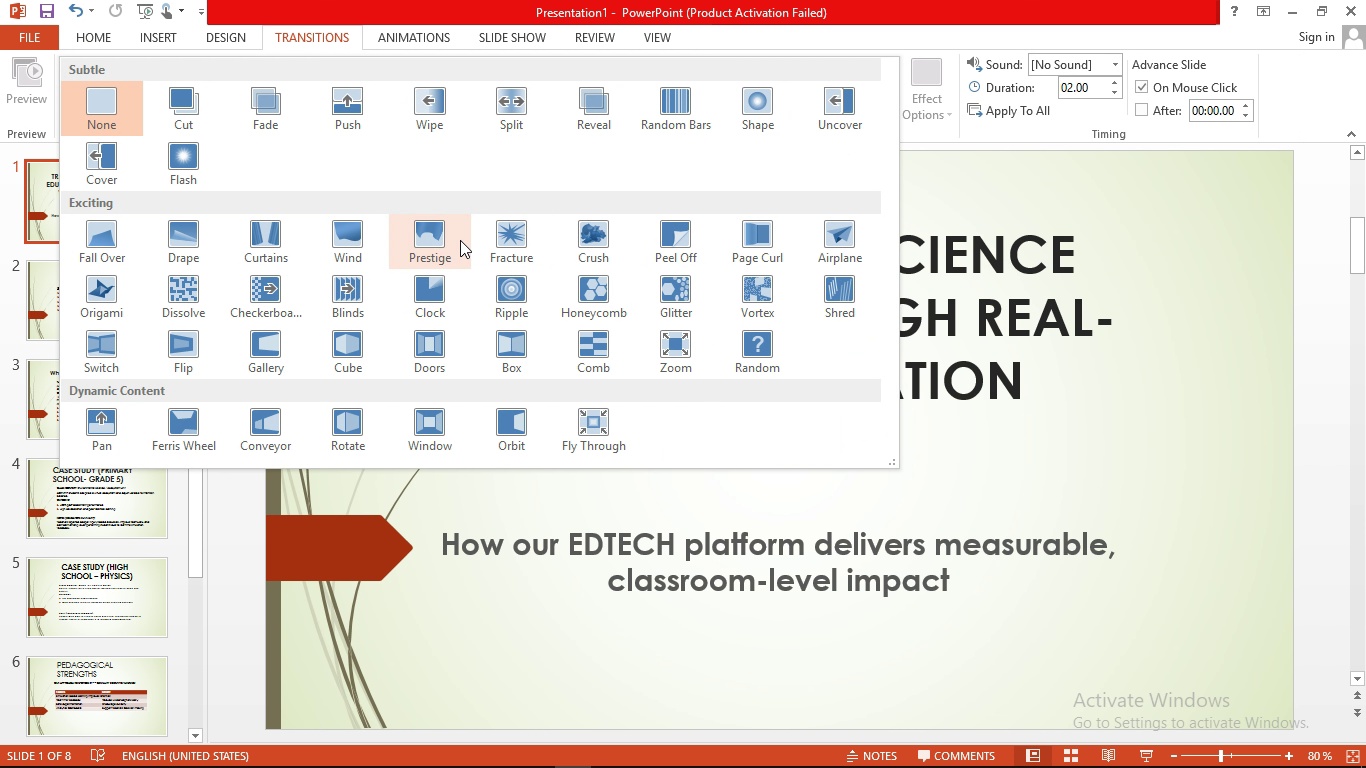 
left_click([456, 240])
 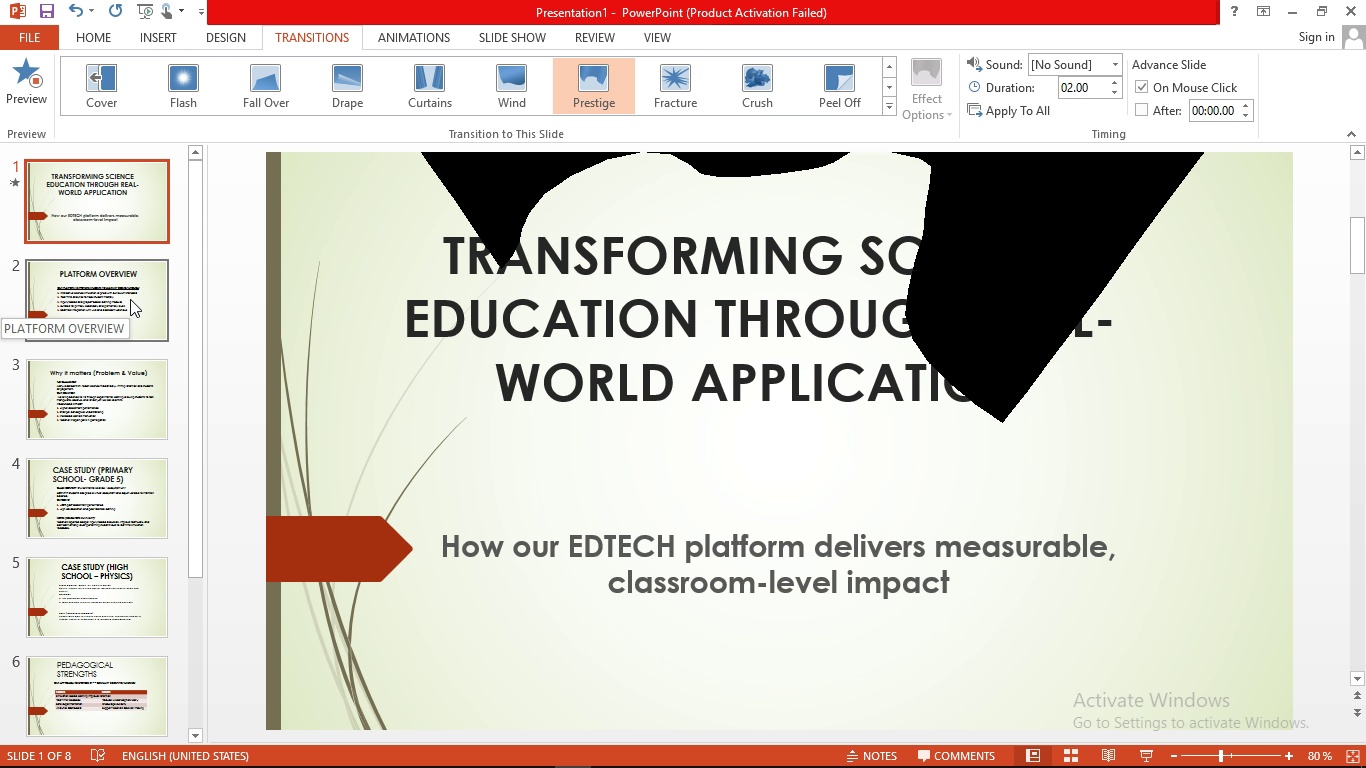 
left_click([130, 299])
 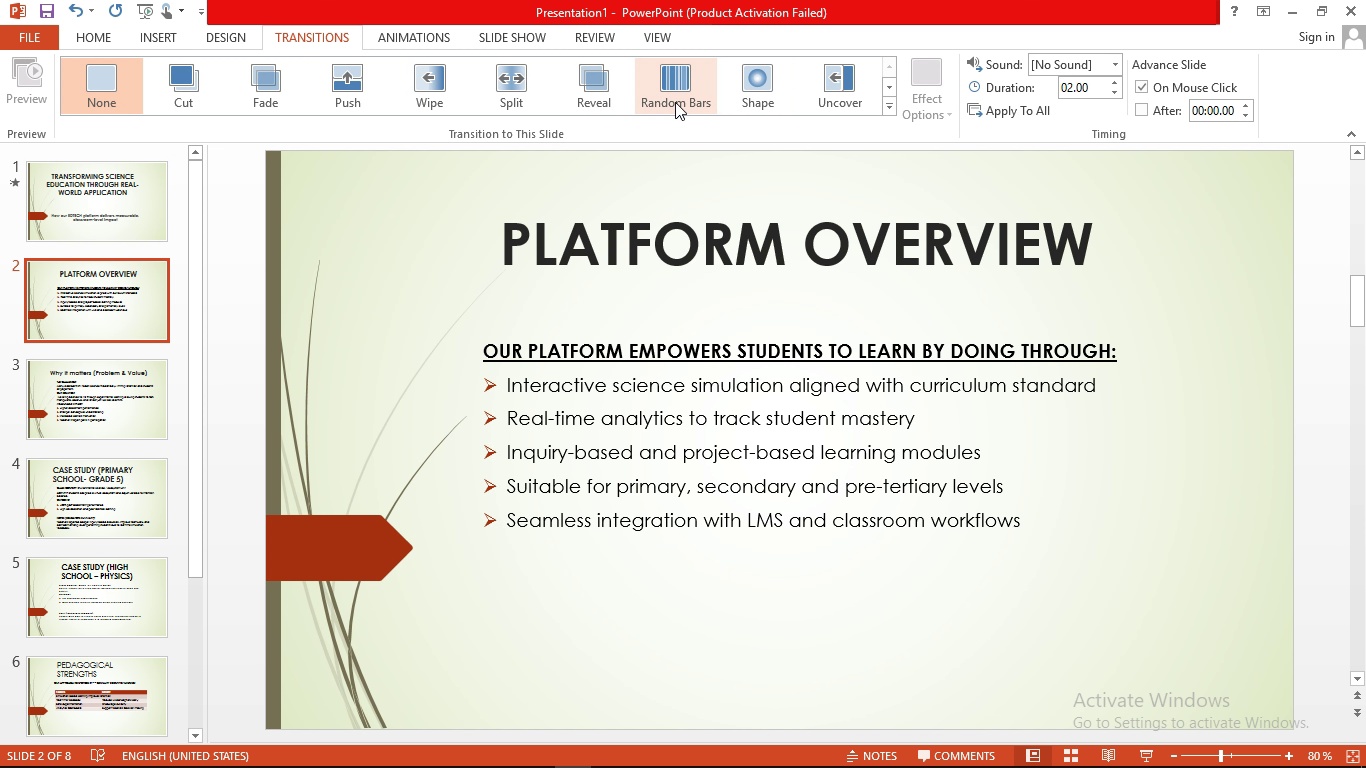 
left_click([675, 100])
 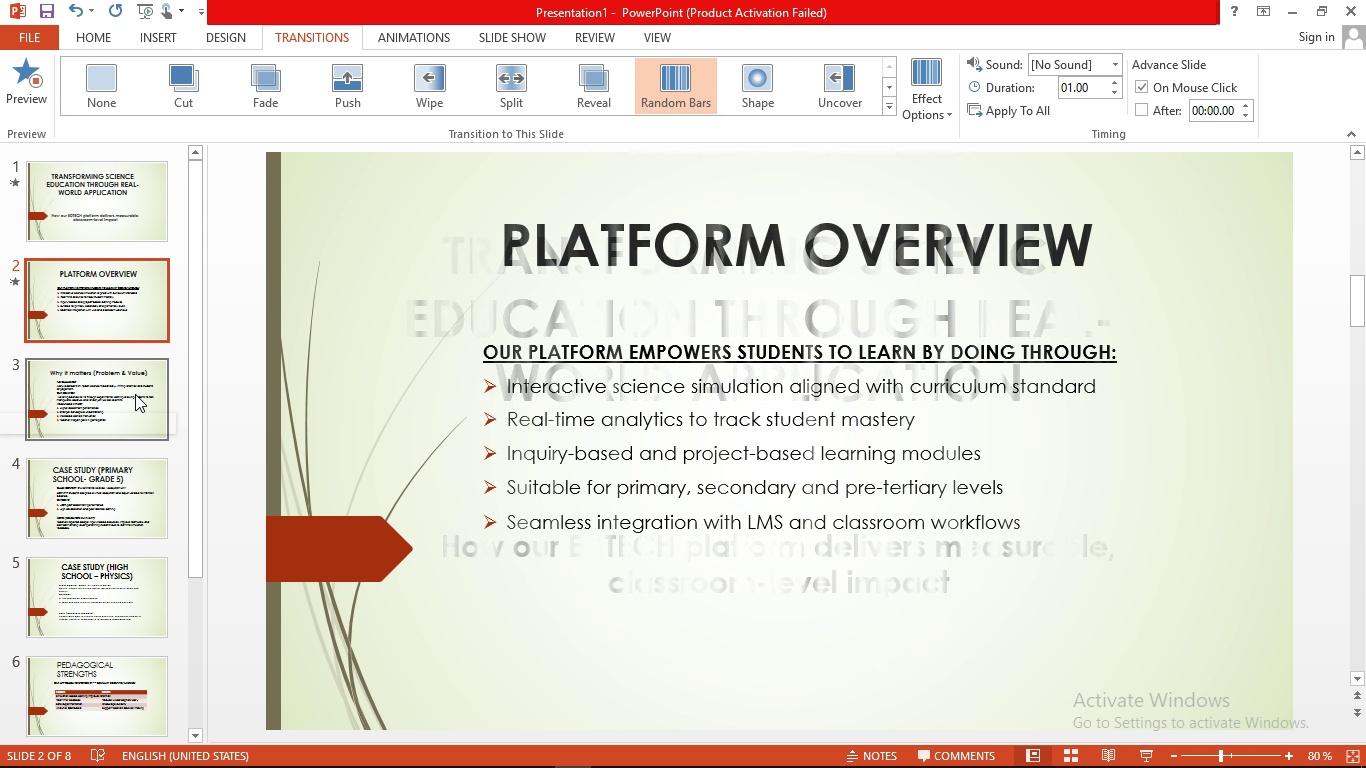 
left_click([135, 394])
 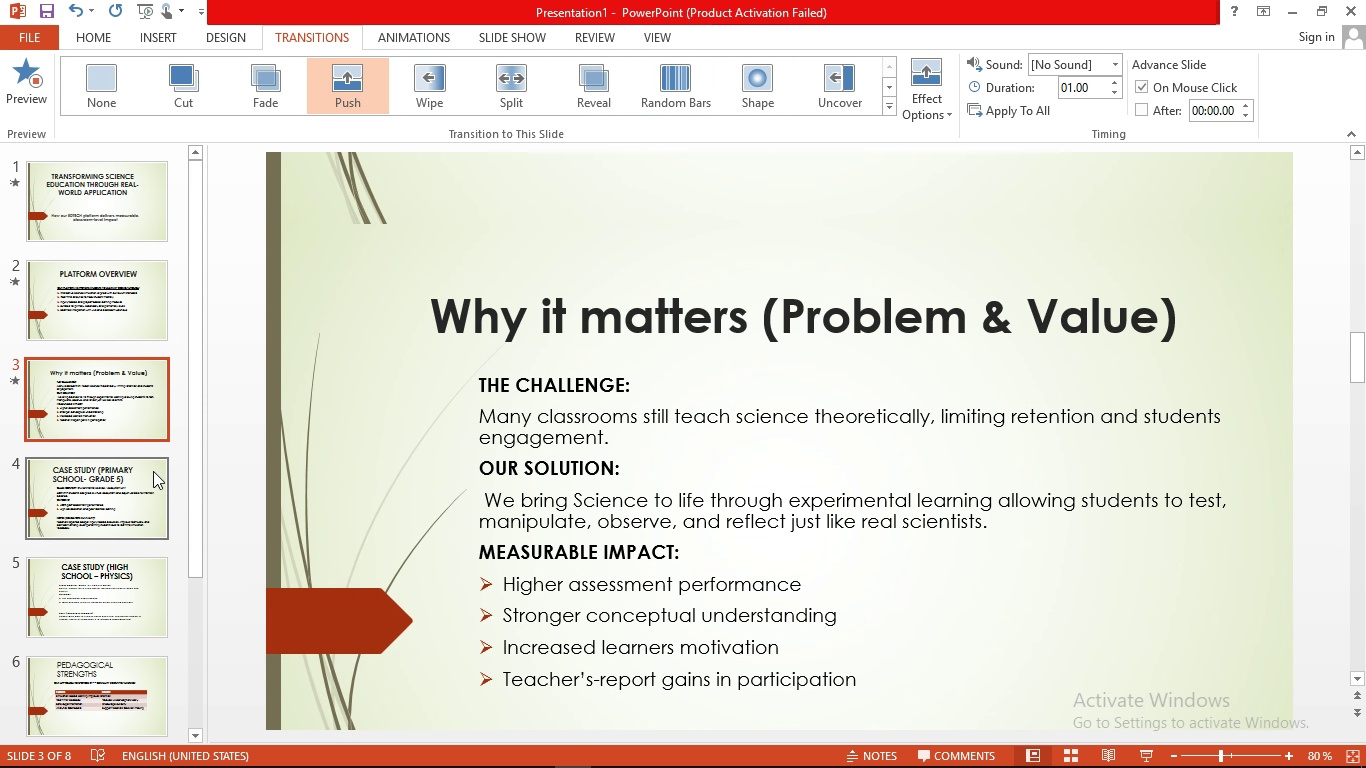 
left_click([148, 477])
 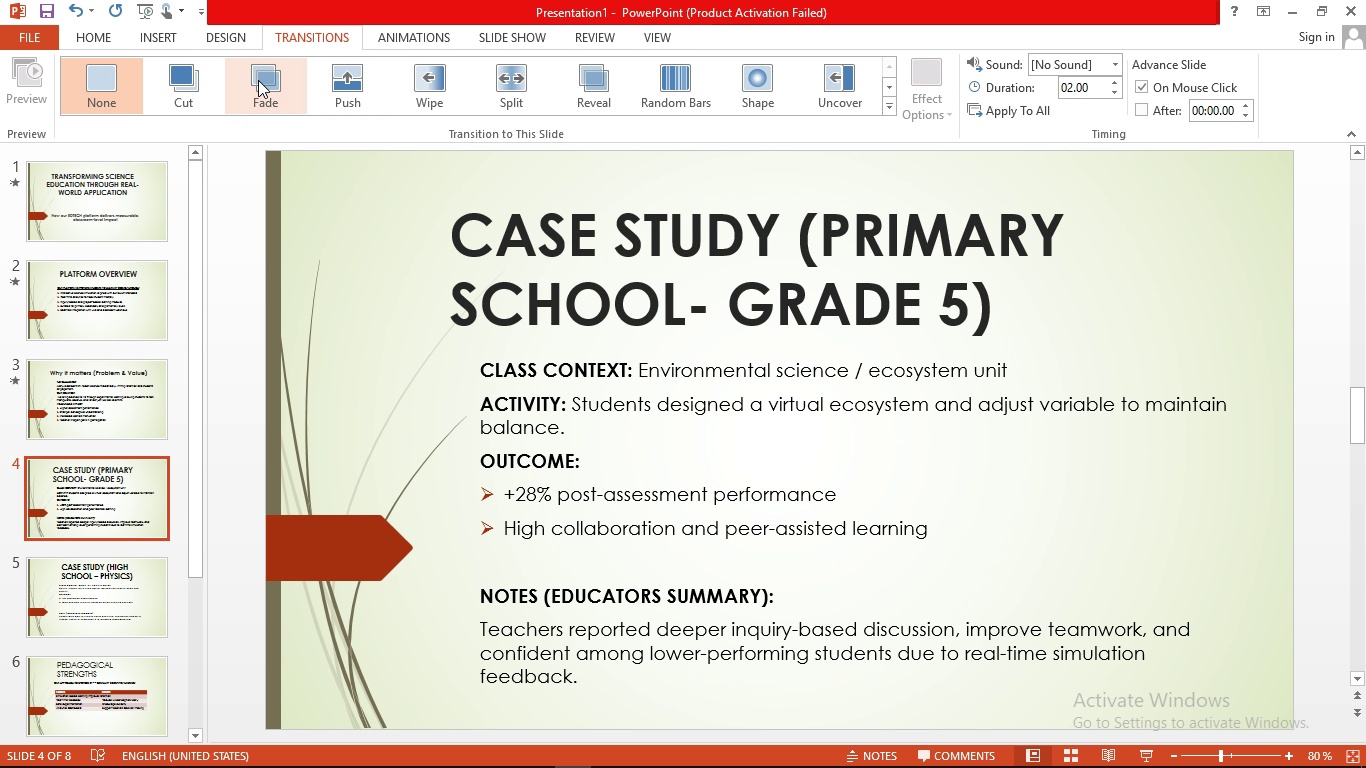 
left_click([258, 80])
 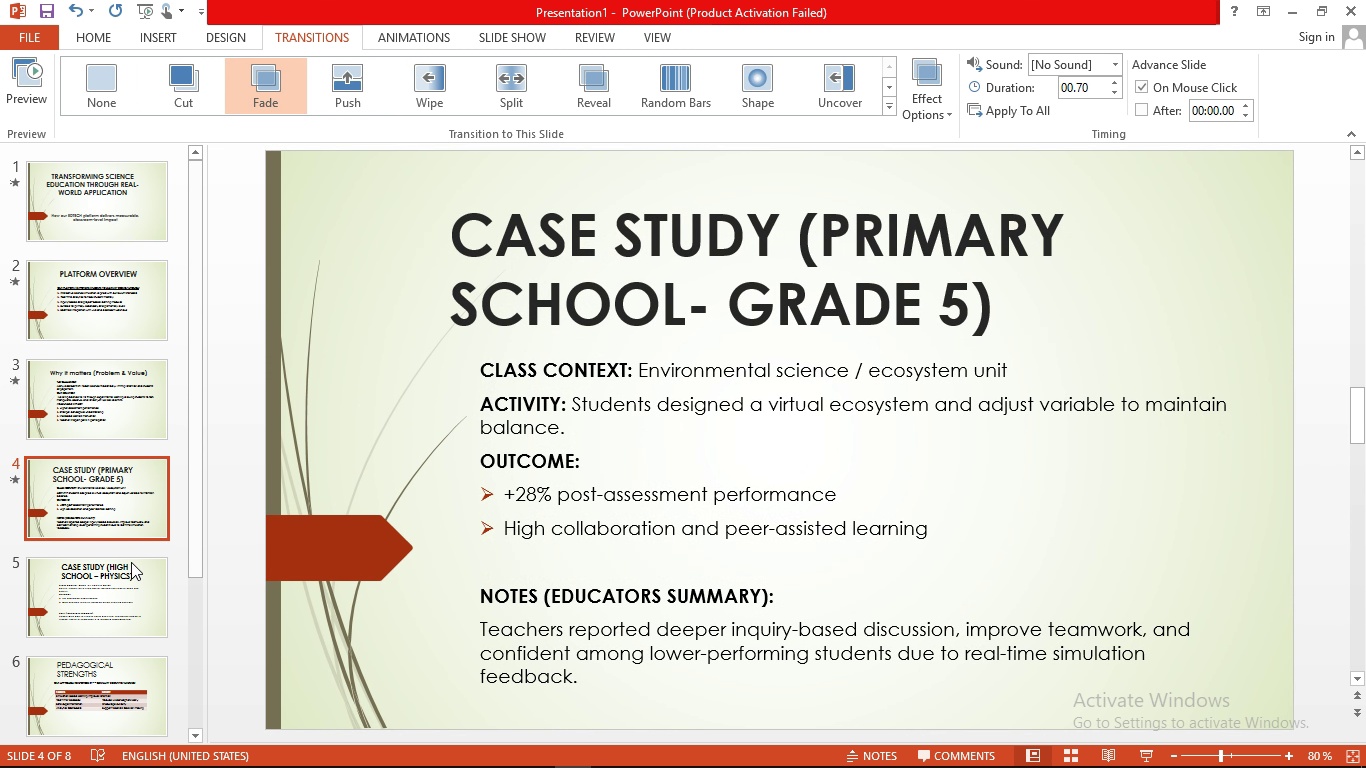 
left_click([126, 571])
 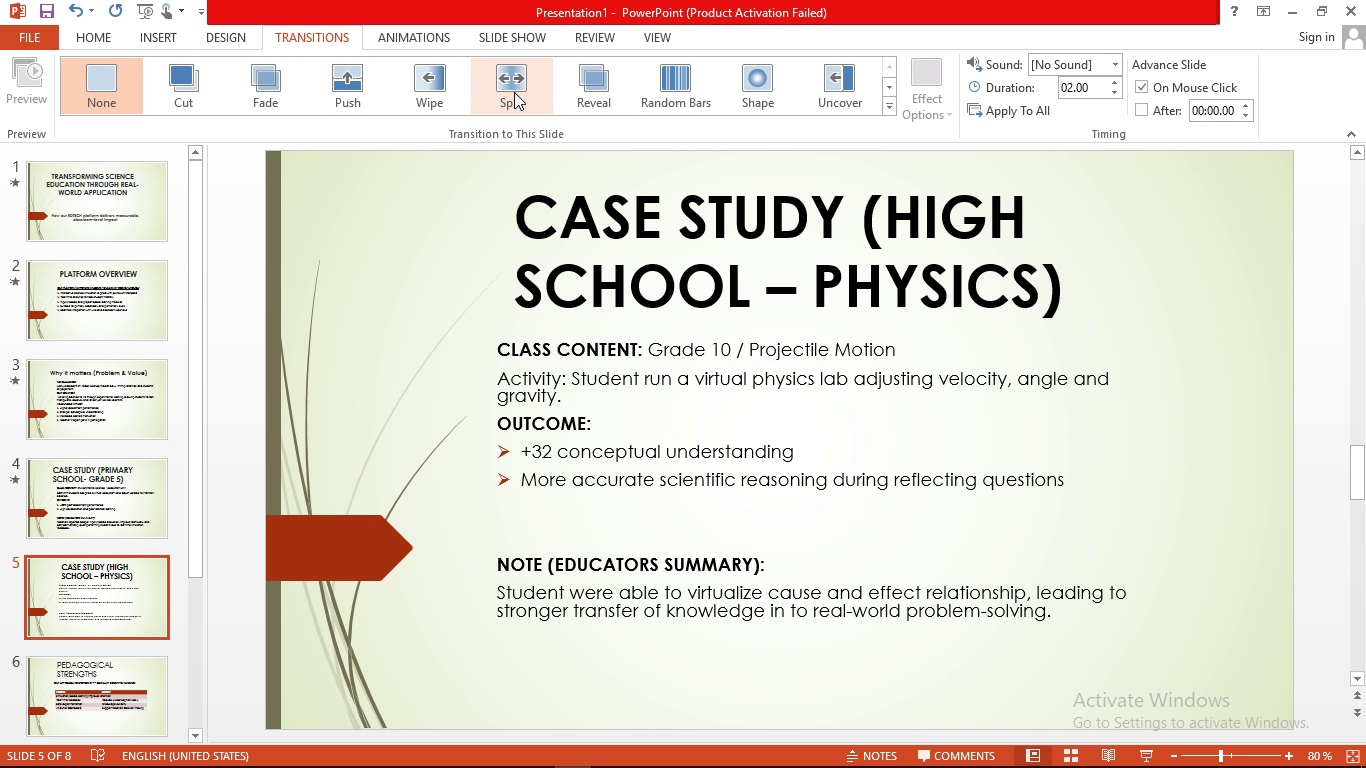 
left_click([514, 92])
 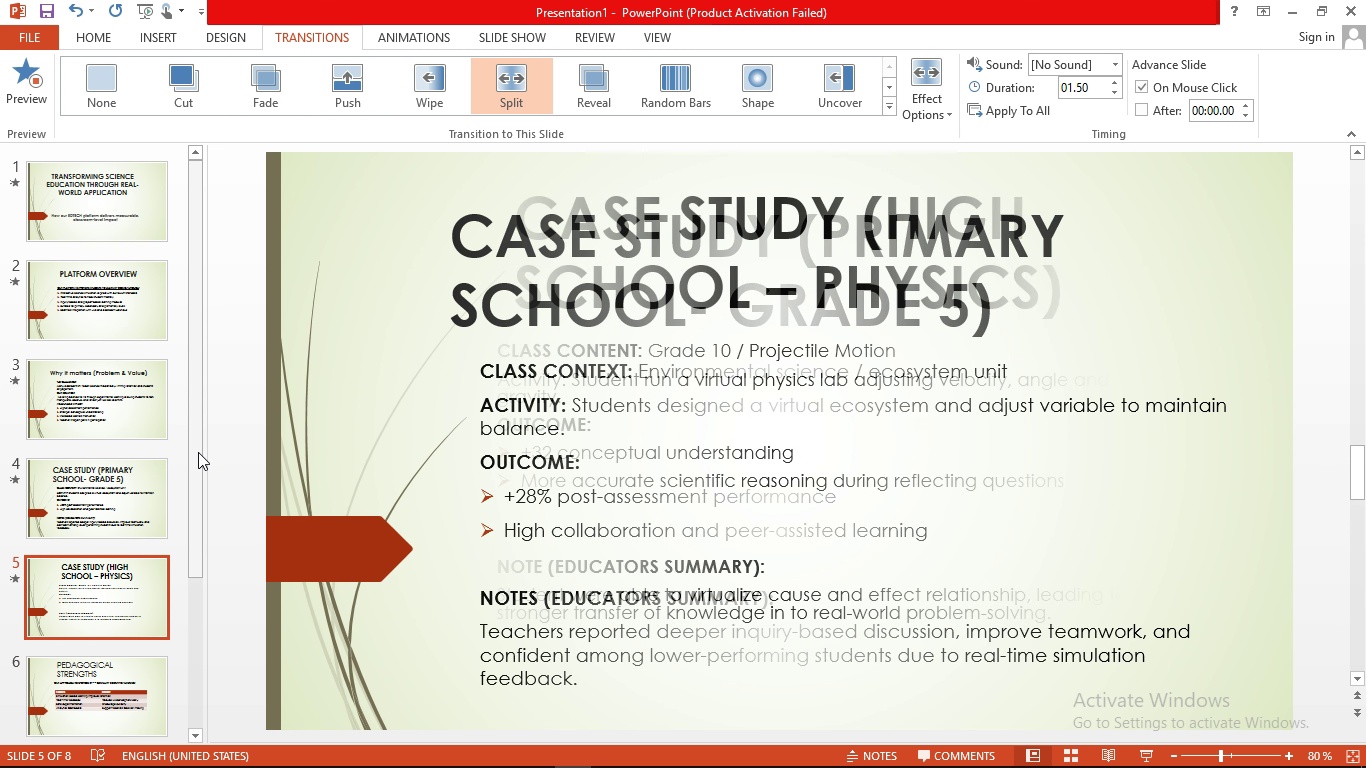 
left_click_drag(start_coordinate=[198, 452], to_coordinate=[170, 651])
 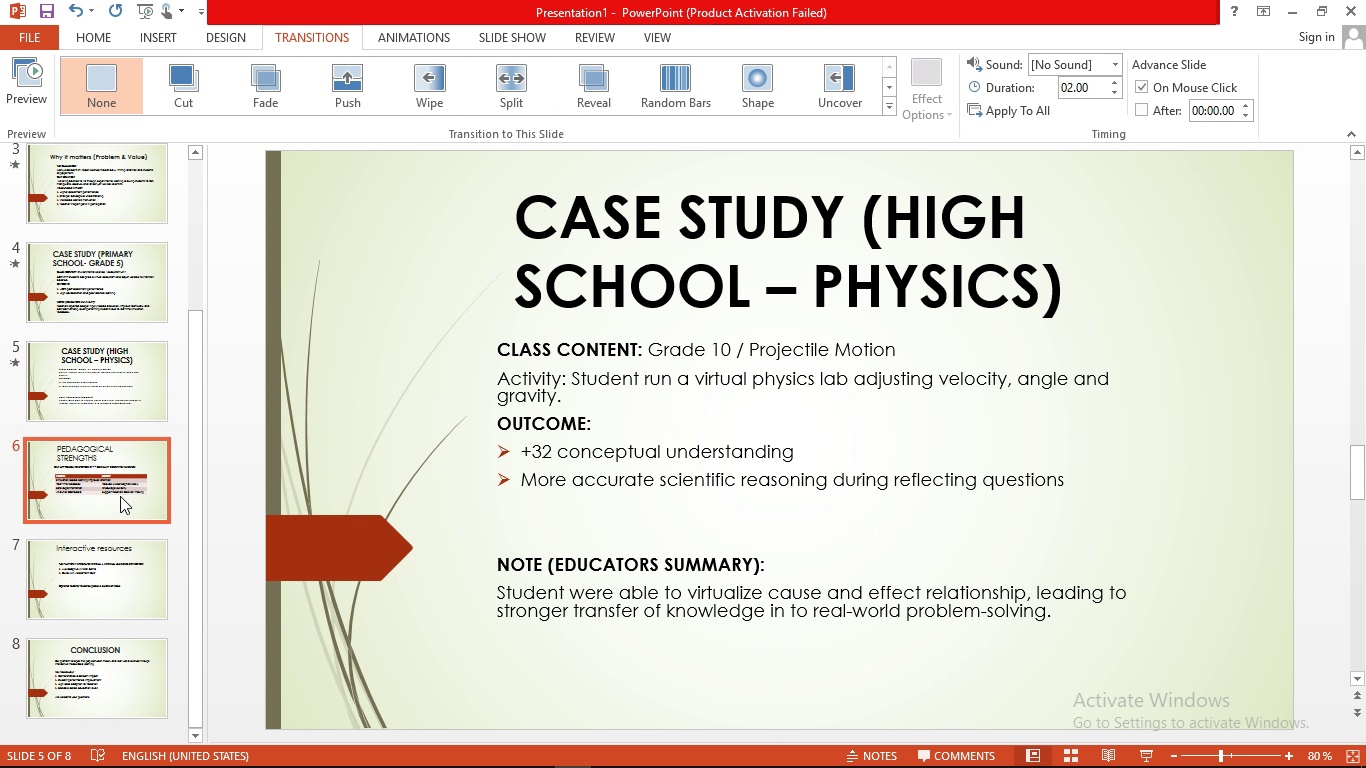 
left_click([120, 496])
 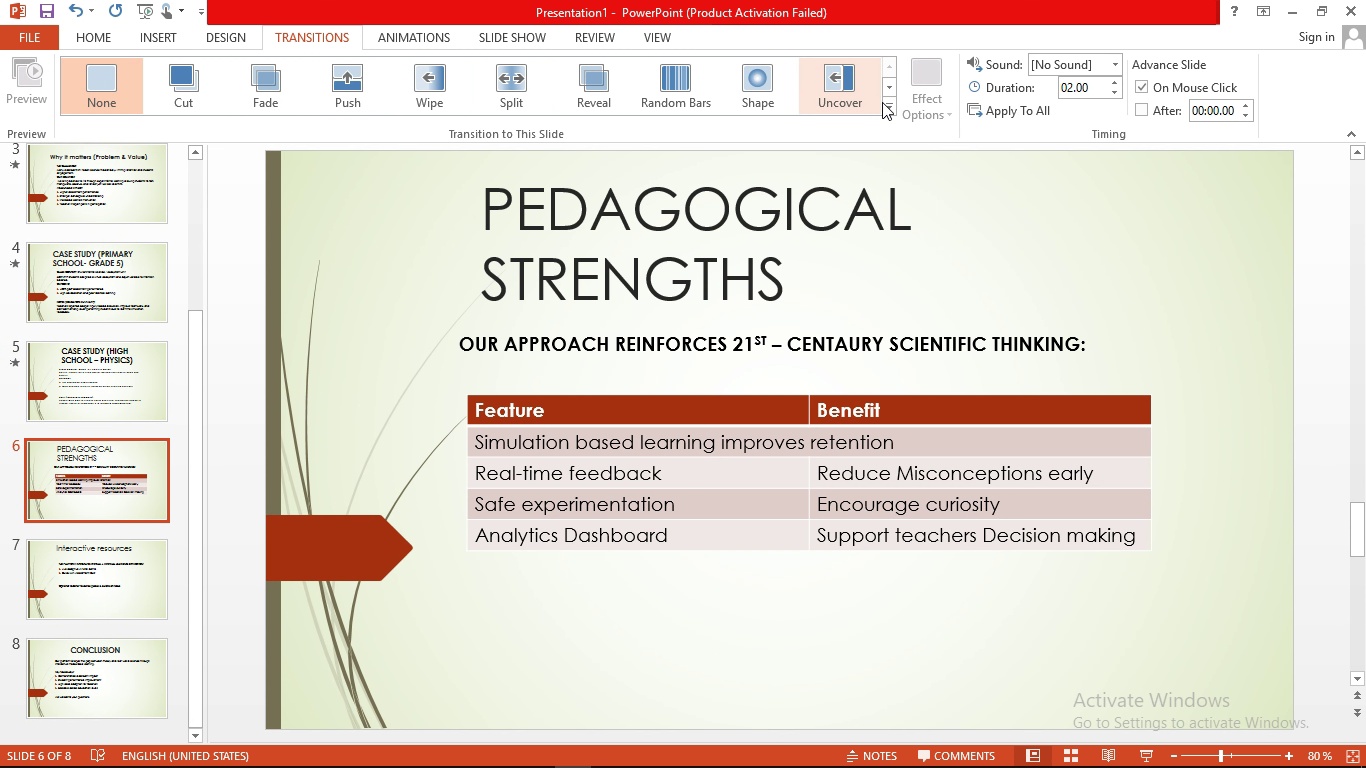 
left_click([890, 110])
 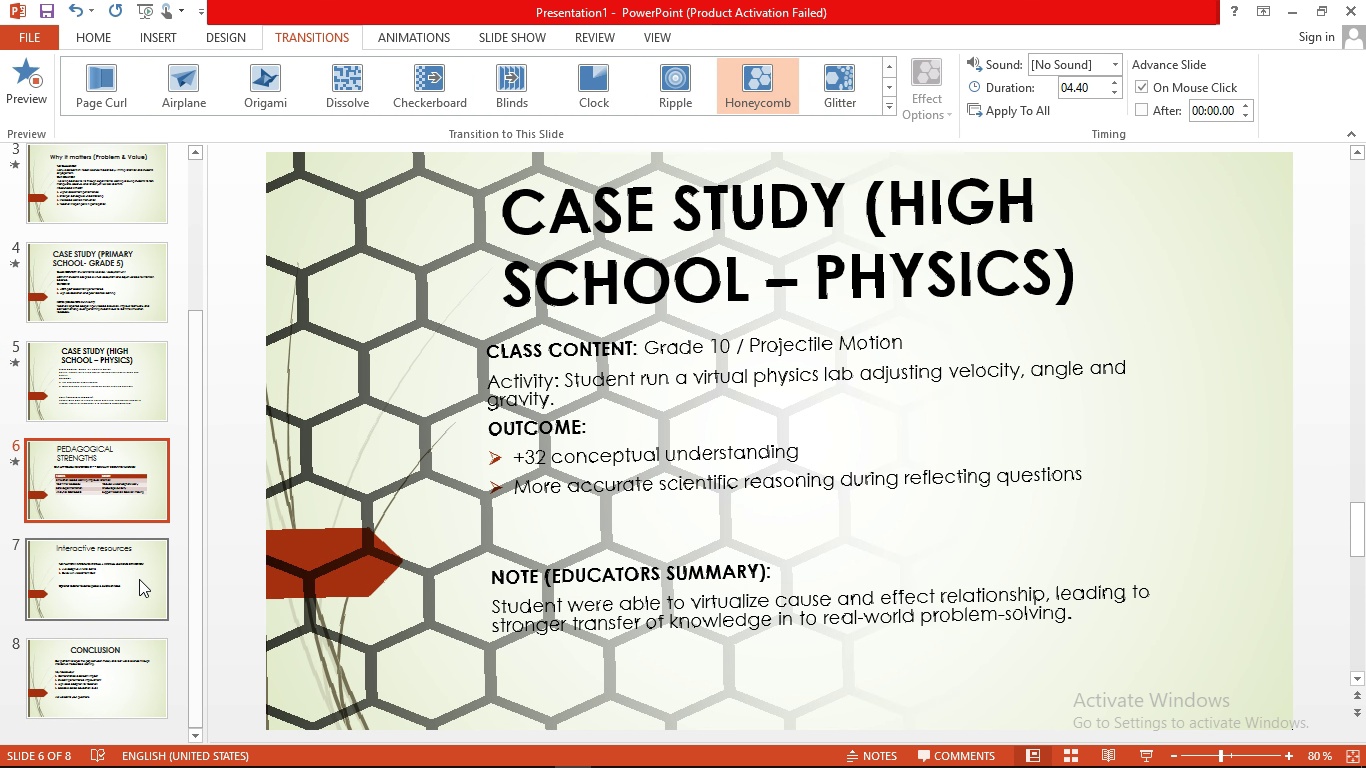 
left_click([139, 580])
 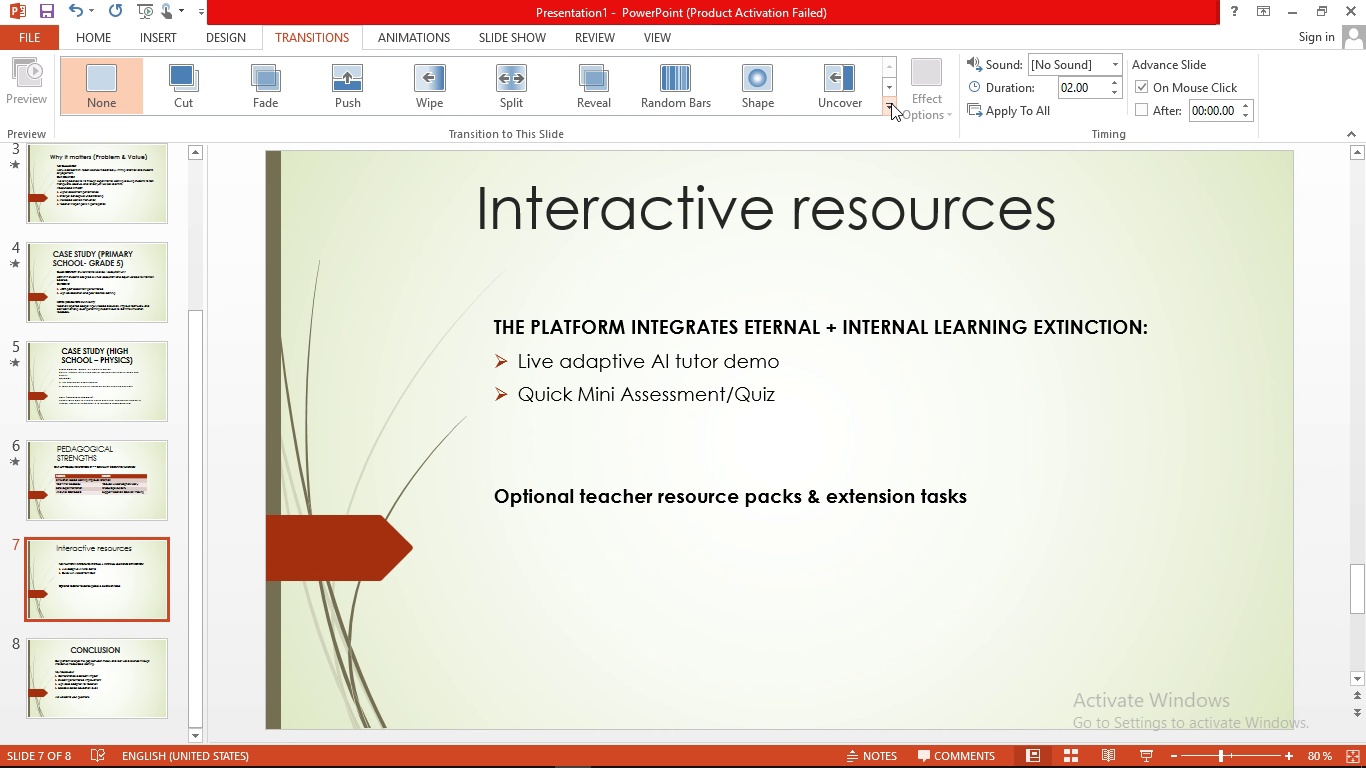 
left_click([891, 103])
 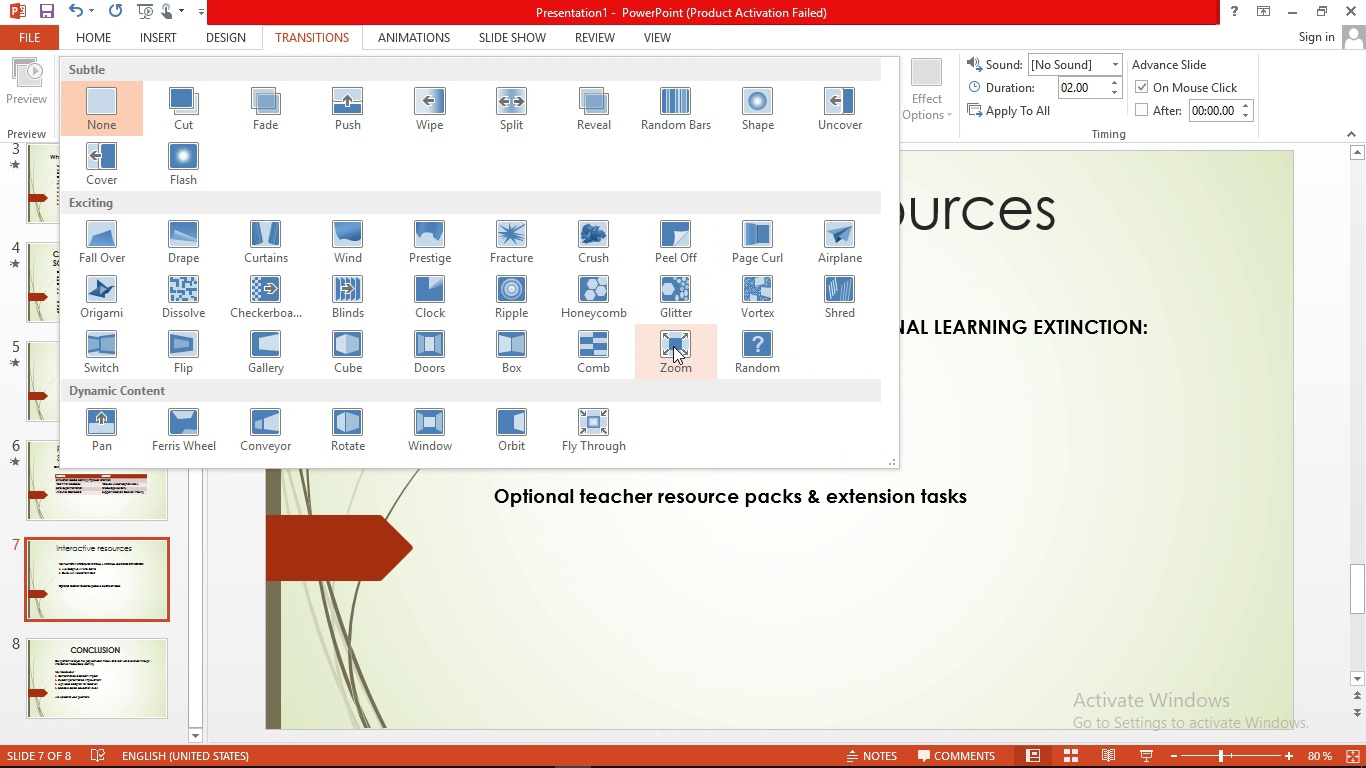 
left_click([673, 346])
 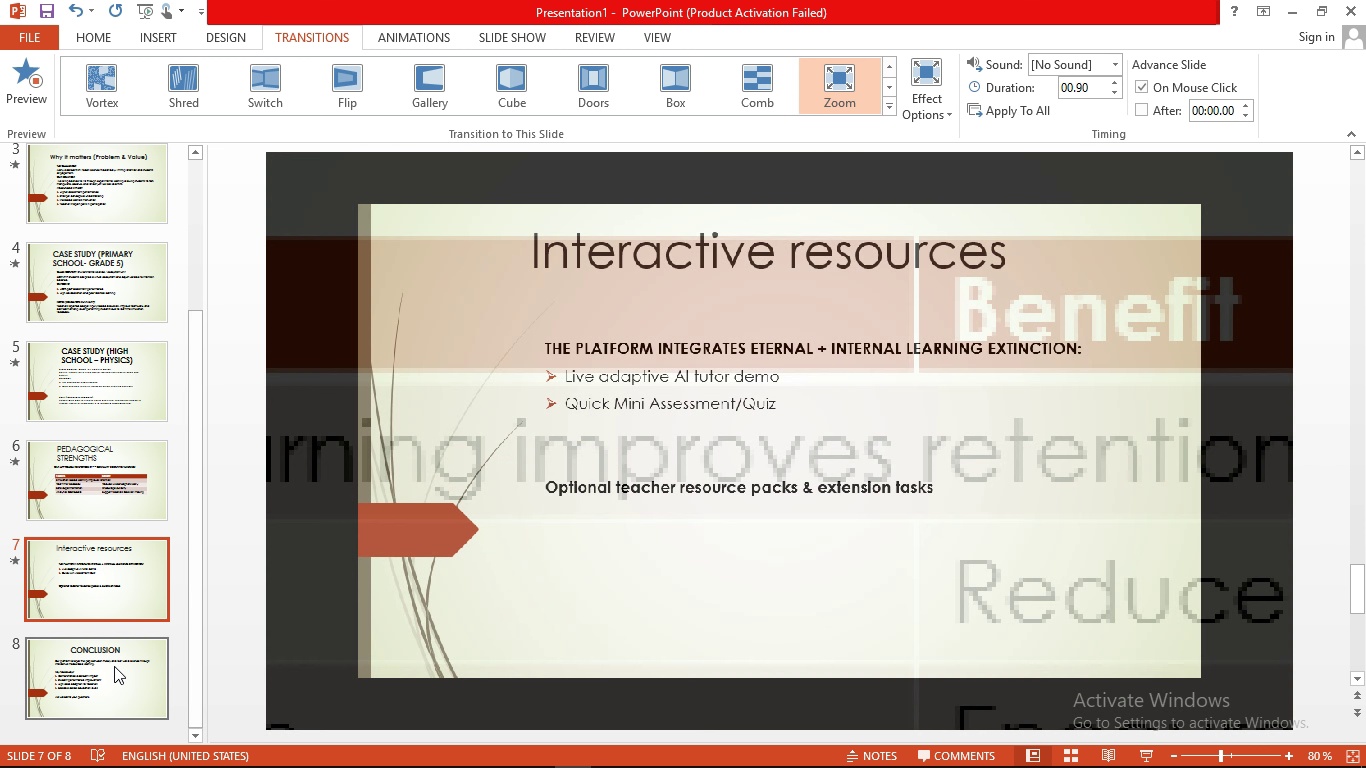 
left_click([114, 666])
 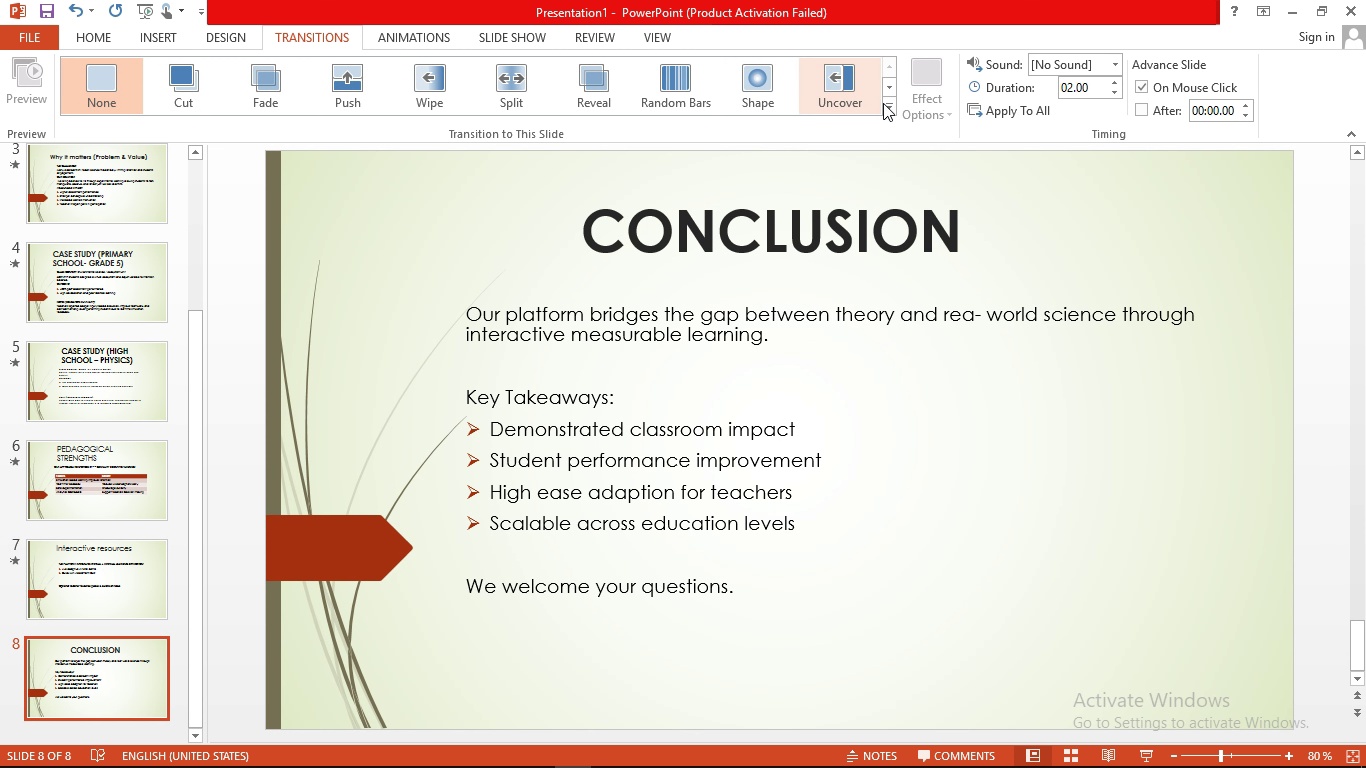 
left_click([888, 101])
 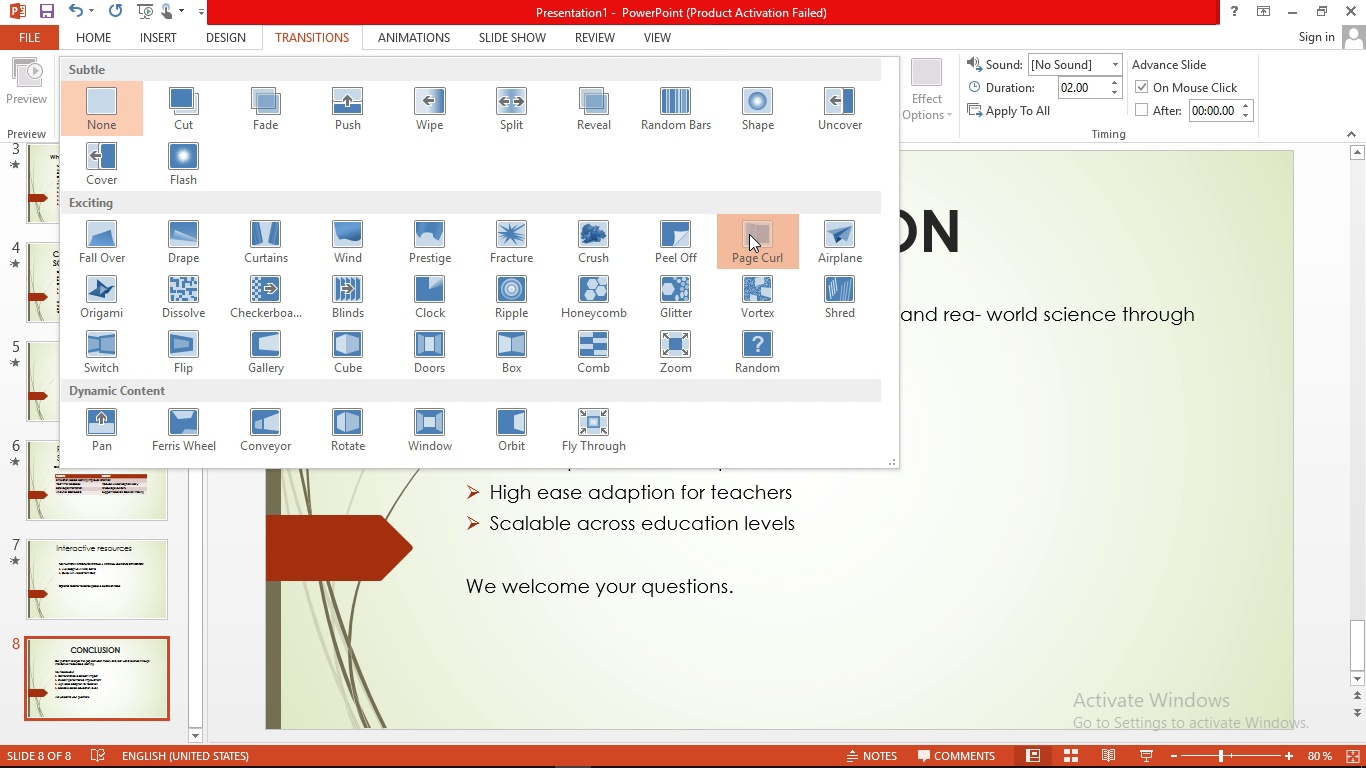 
left_click([749, 234])
 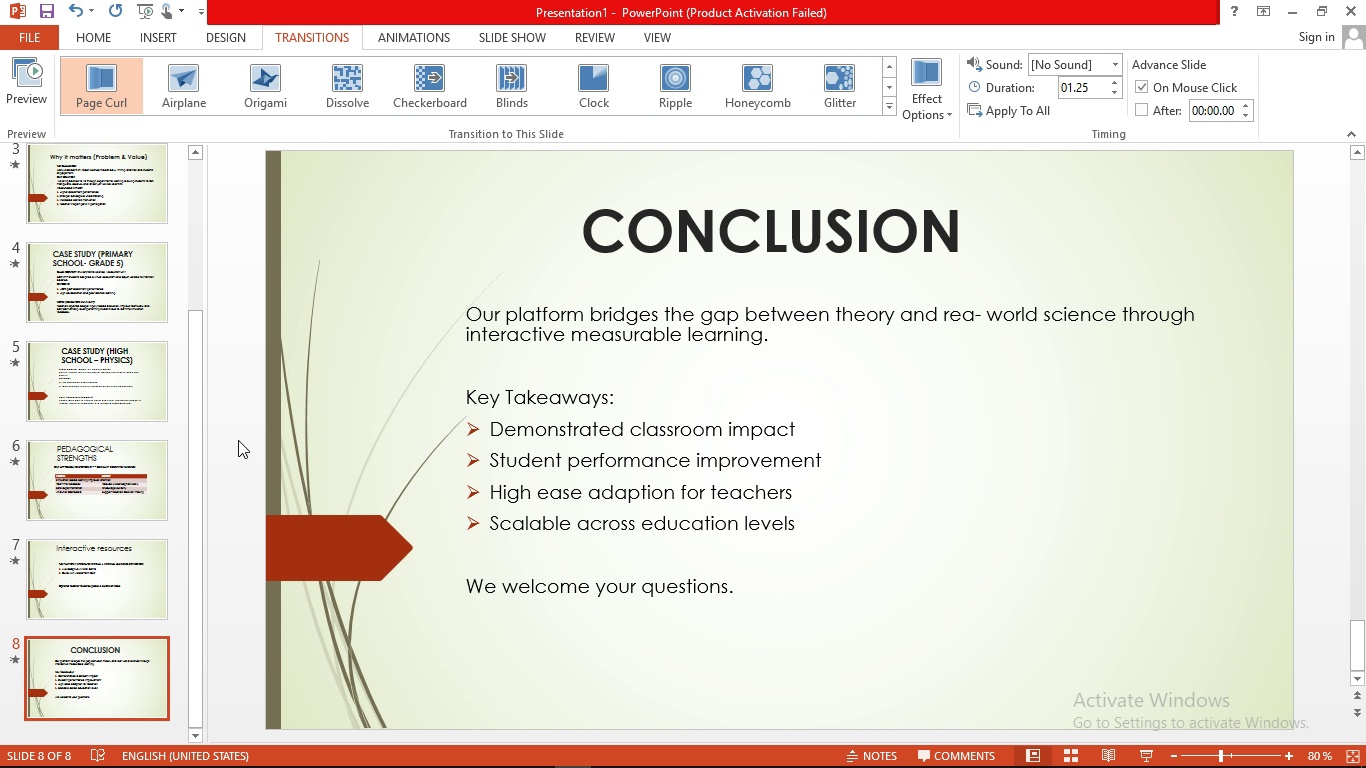 
left_click_drag(start_coordinate=[197, 445], to_coordinate=[233, 221])
 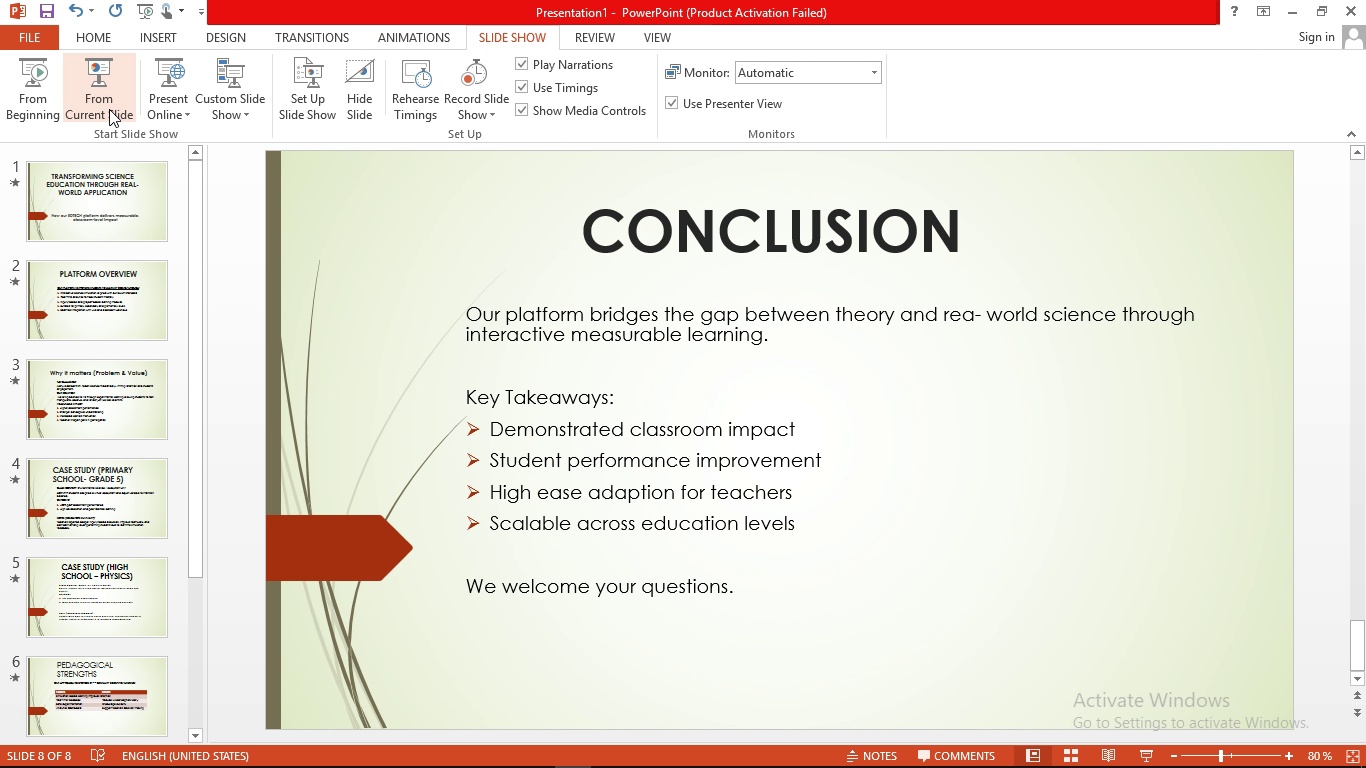 
left_click([50, 94])
 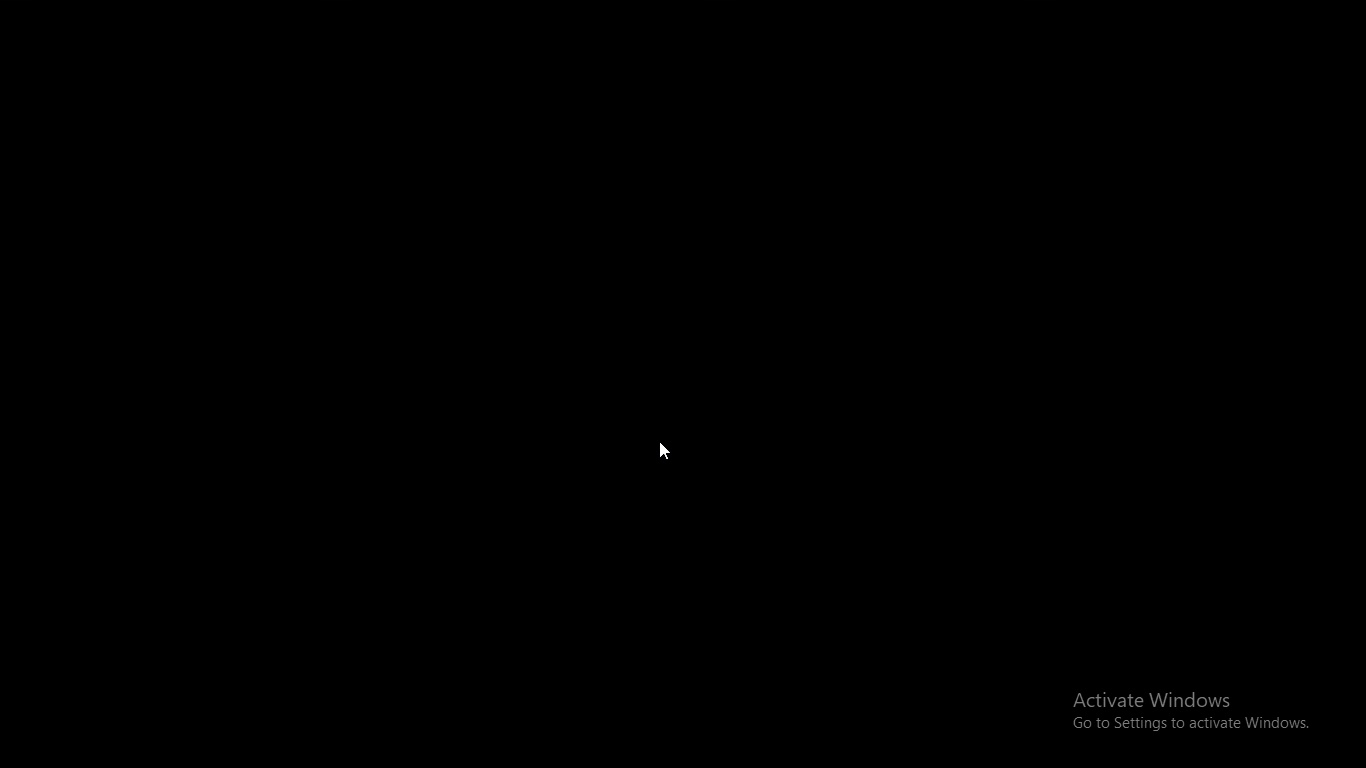 
left_click([645, 429])
 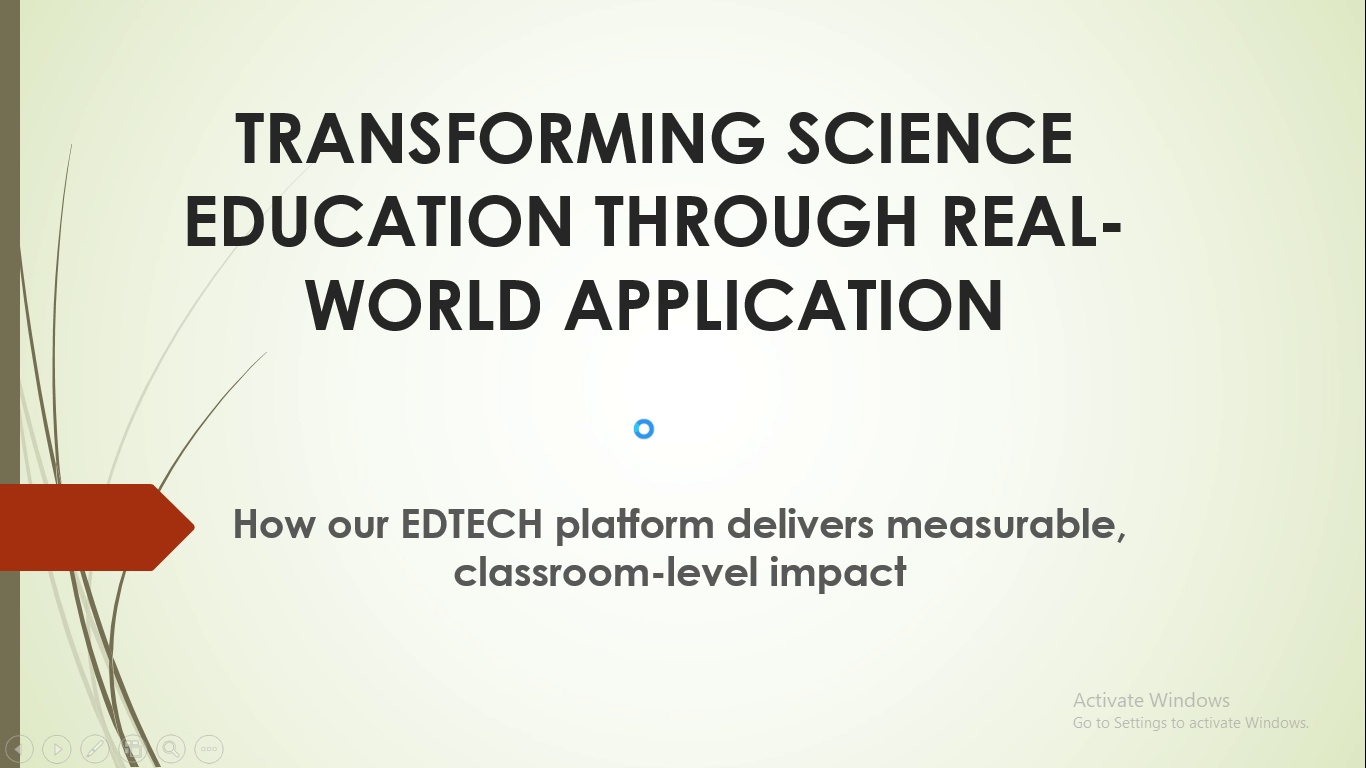 
left_click([644, 429])
 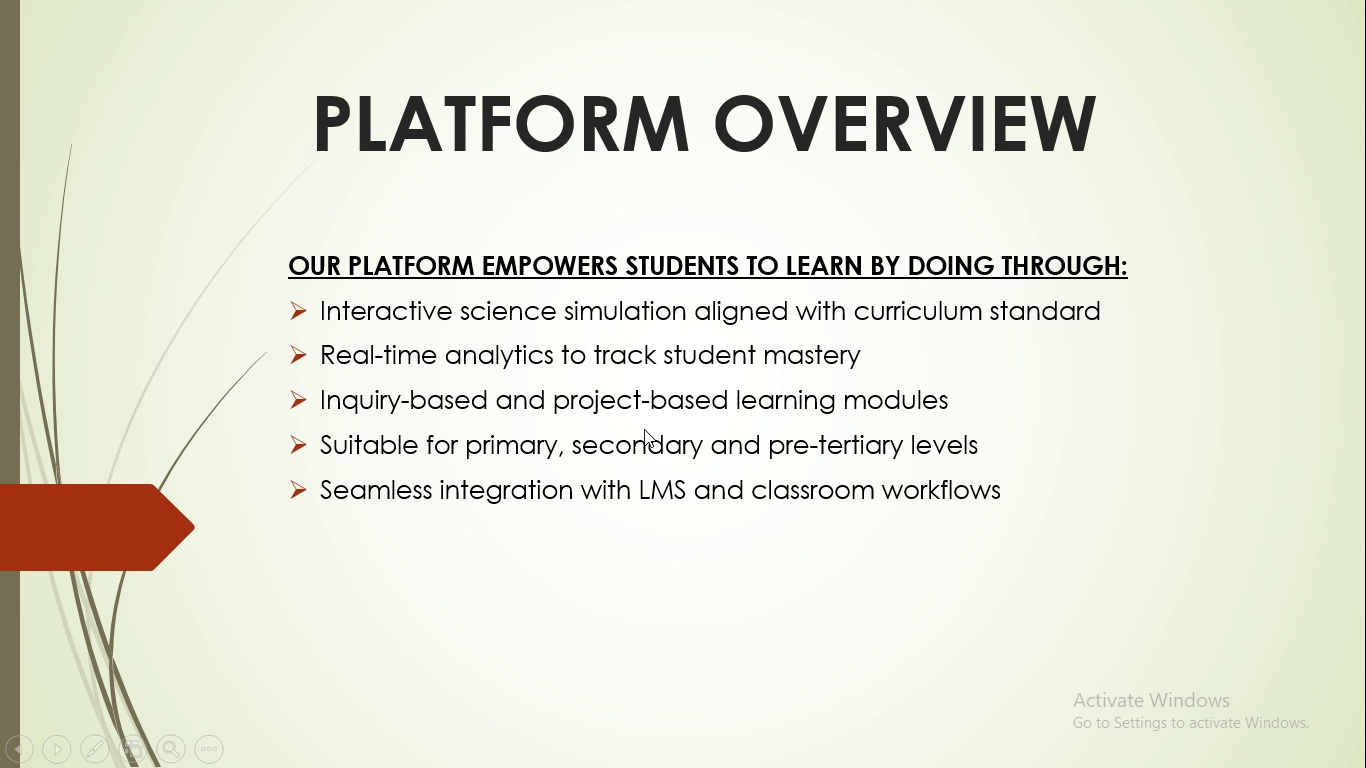 
left_click([644, 429])
 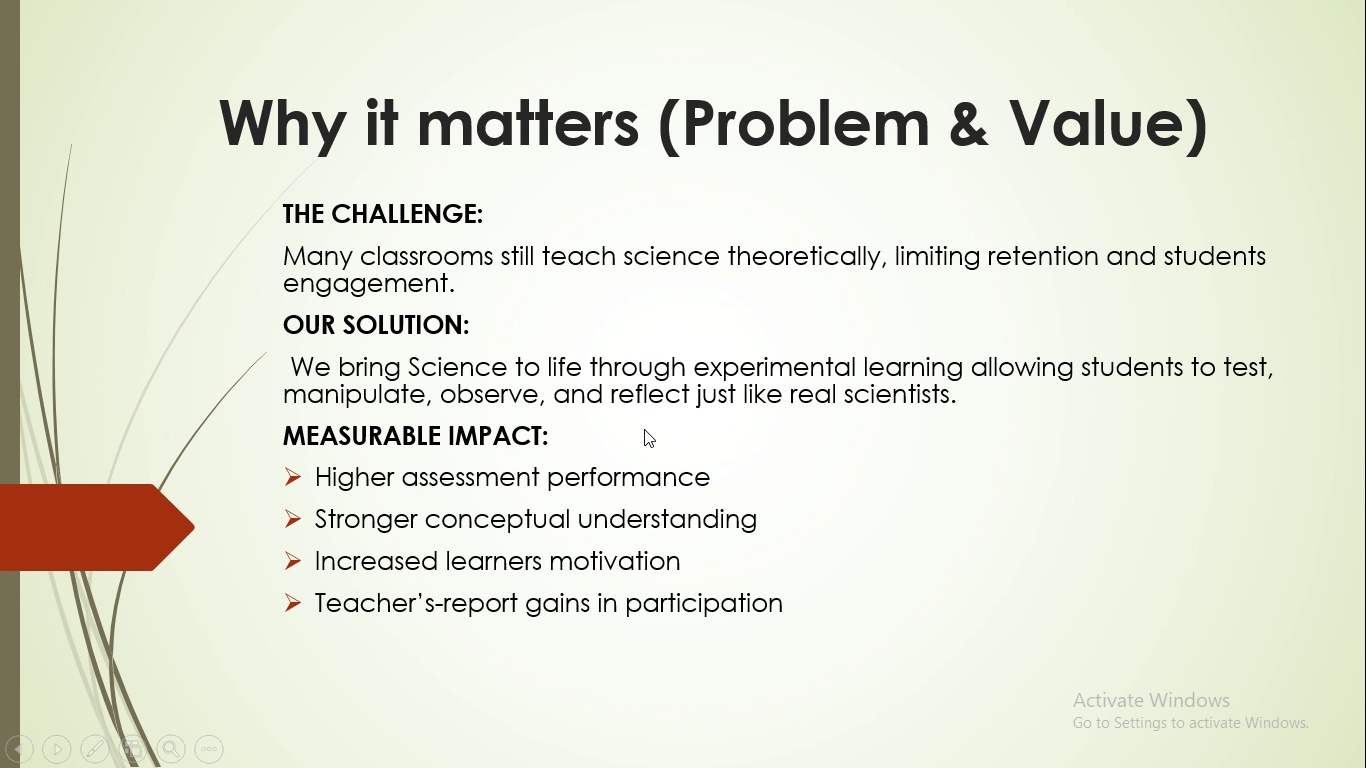 
left_click([644, 429])
 